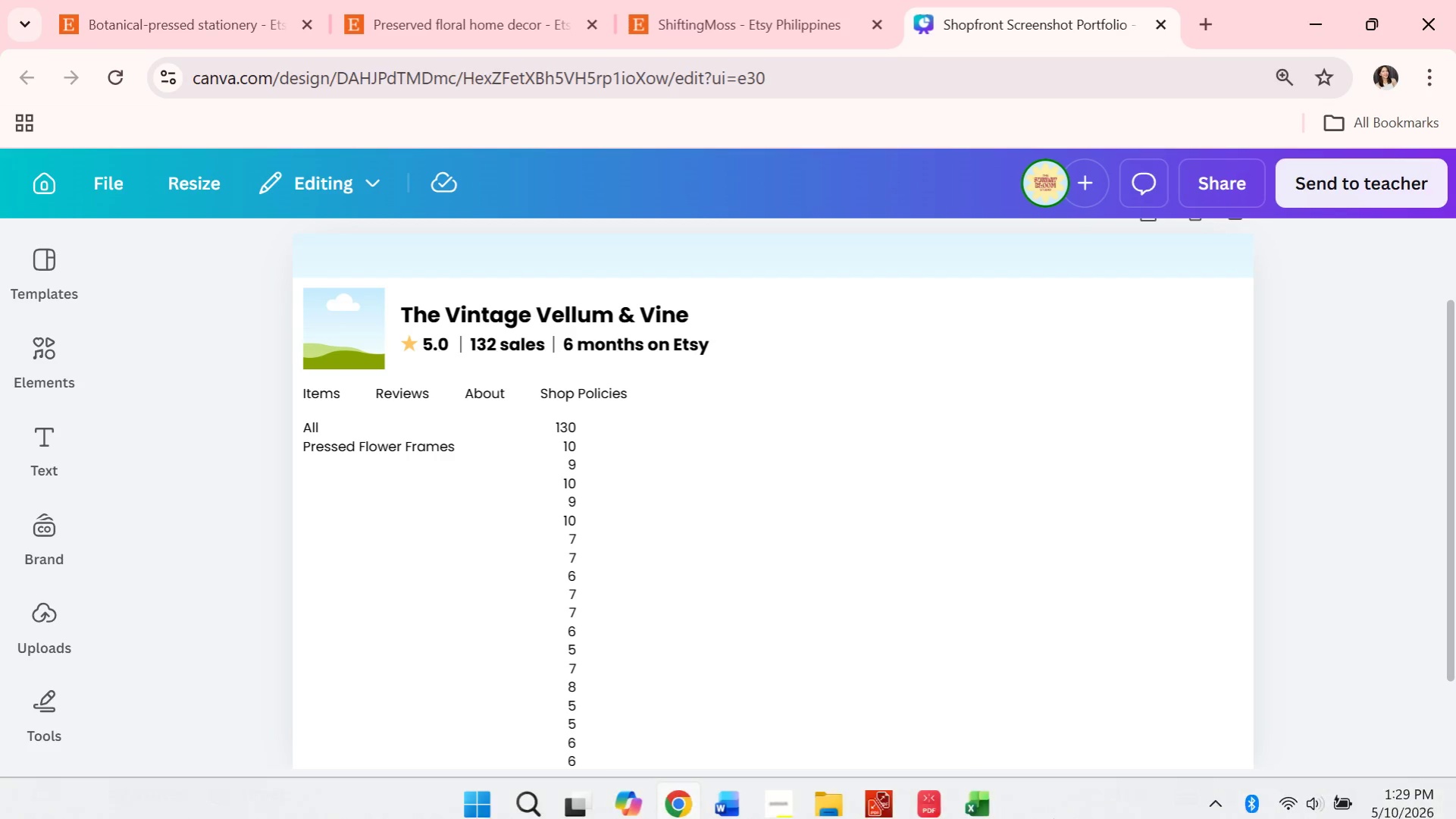 
wait(41.69)
 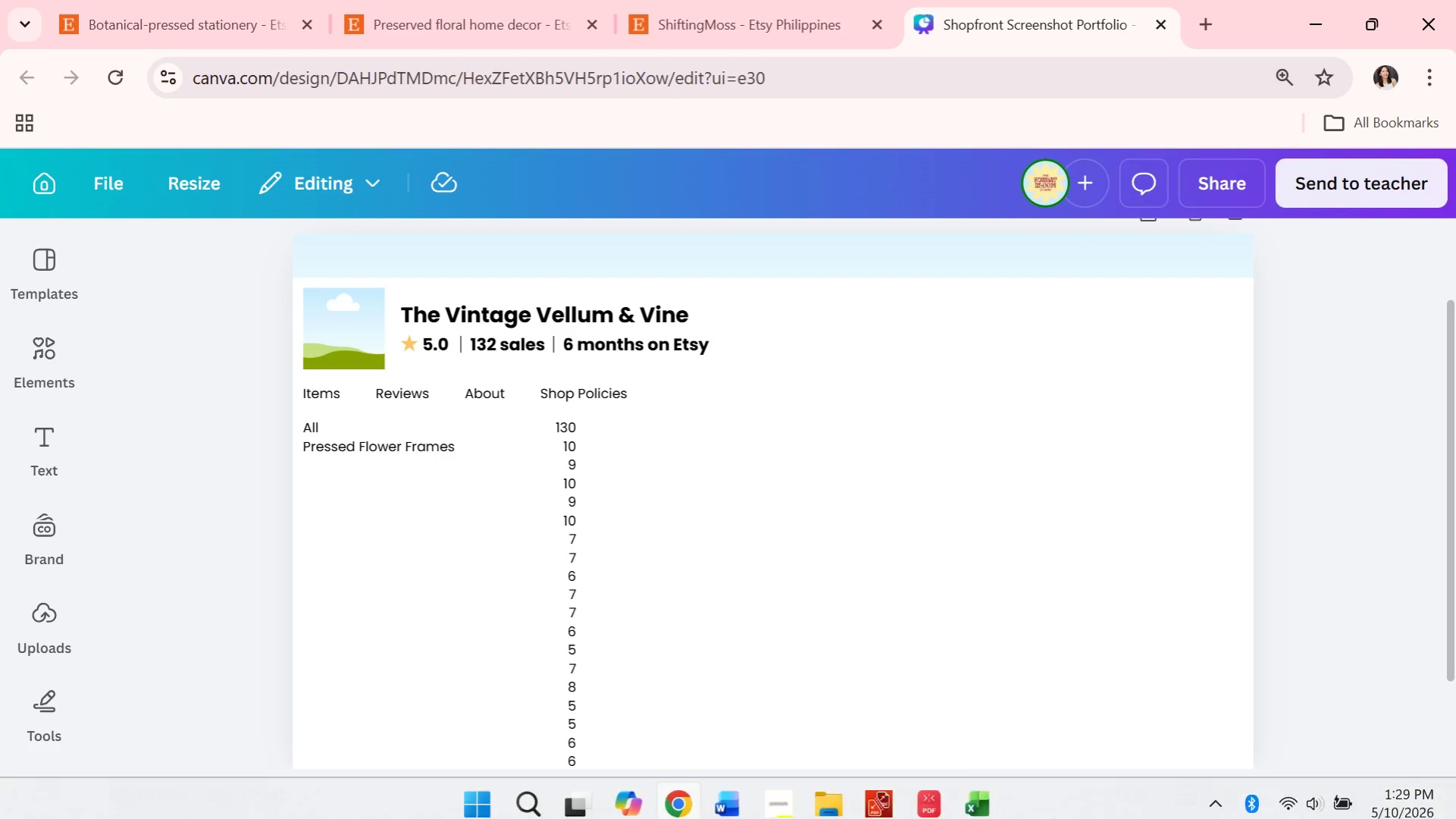 
left_click_drag(start_coordinate=[565, 478], to_coordinate=[524, 479])
 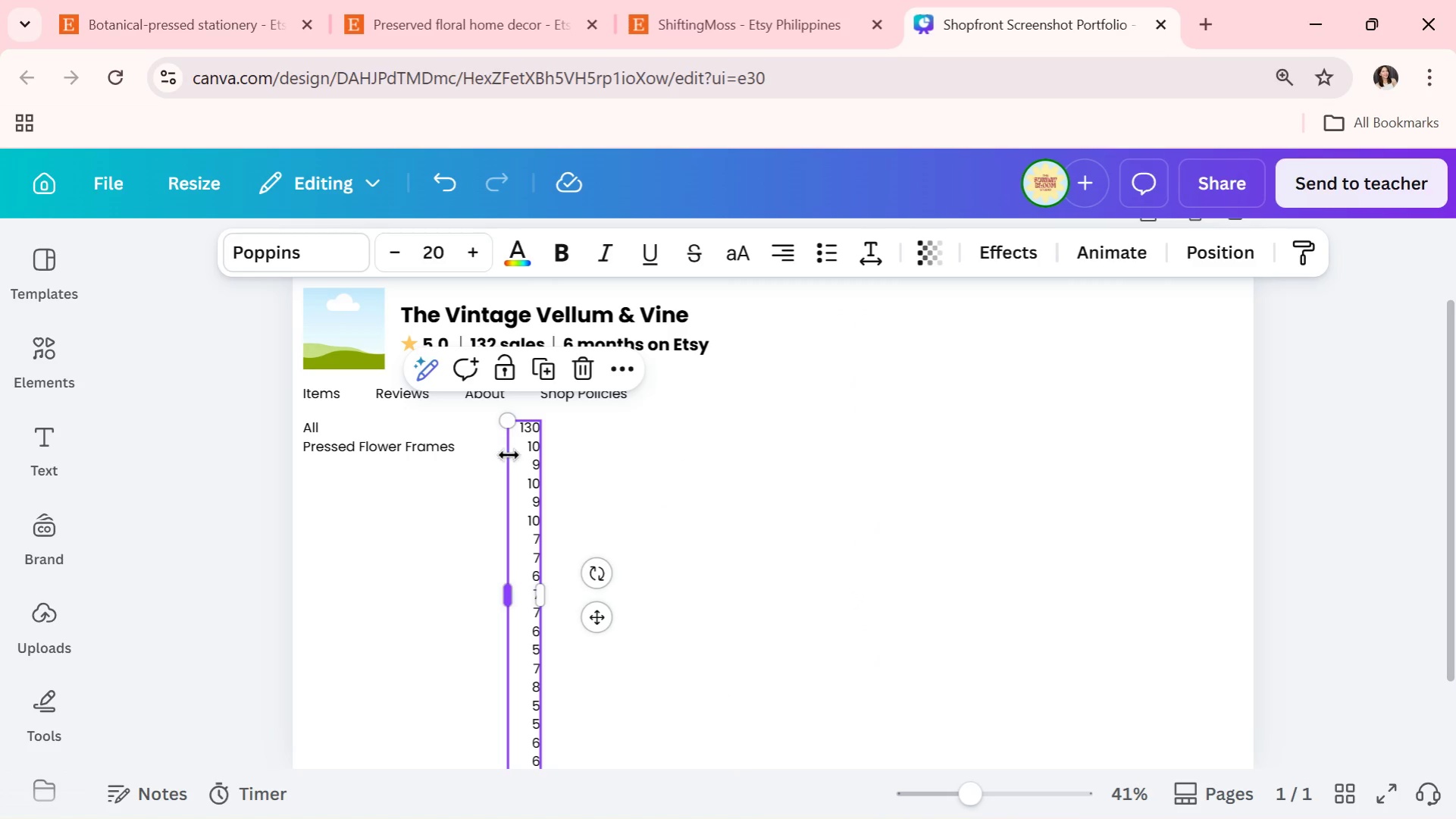 
left_click_drag(start_coordinate=[517, 453], to_coordinate=[509, 453])
 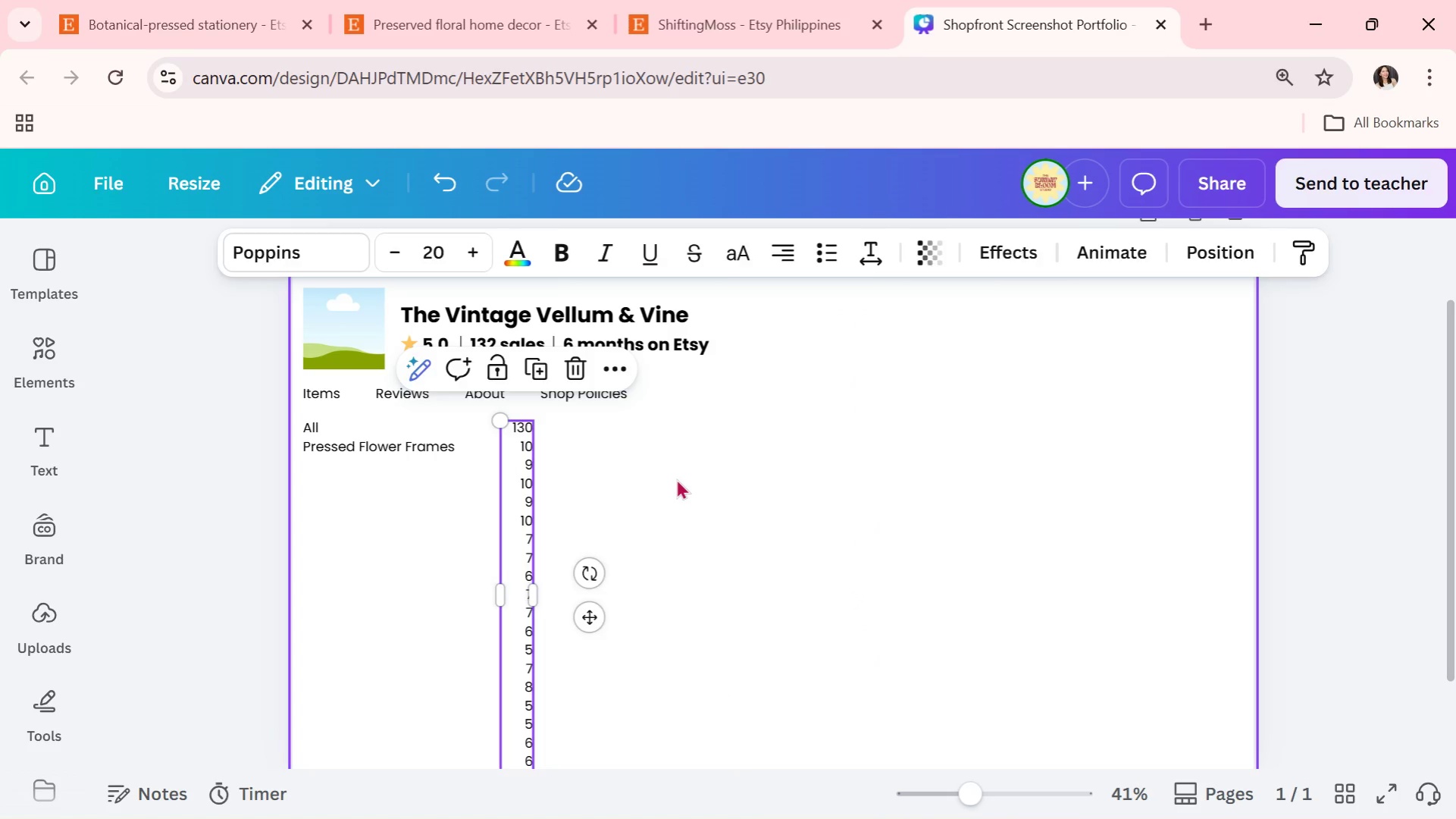 
double_click([676, 479])
 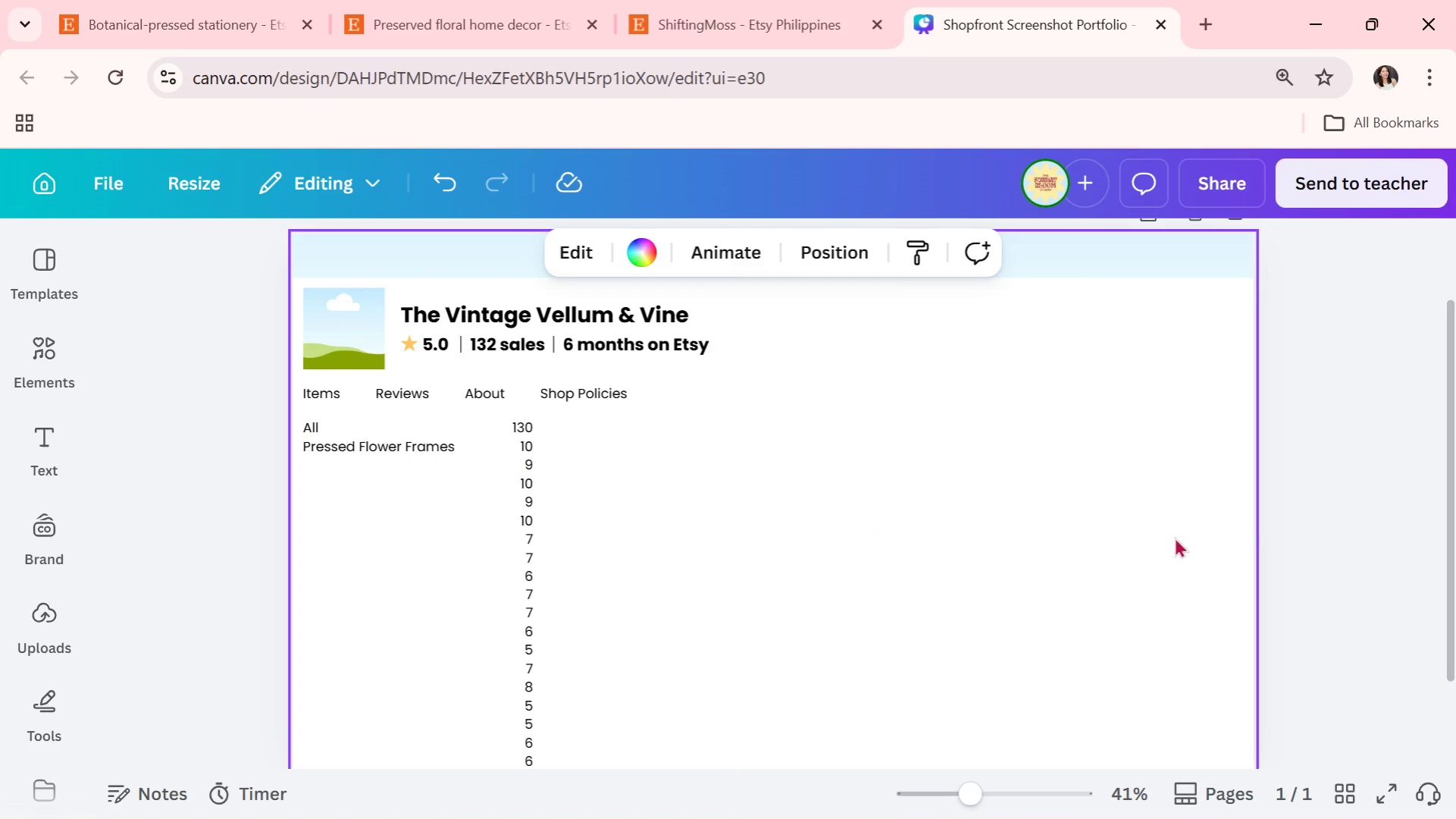 
left_click([1267, 531])
 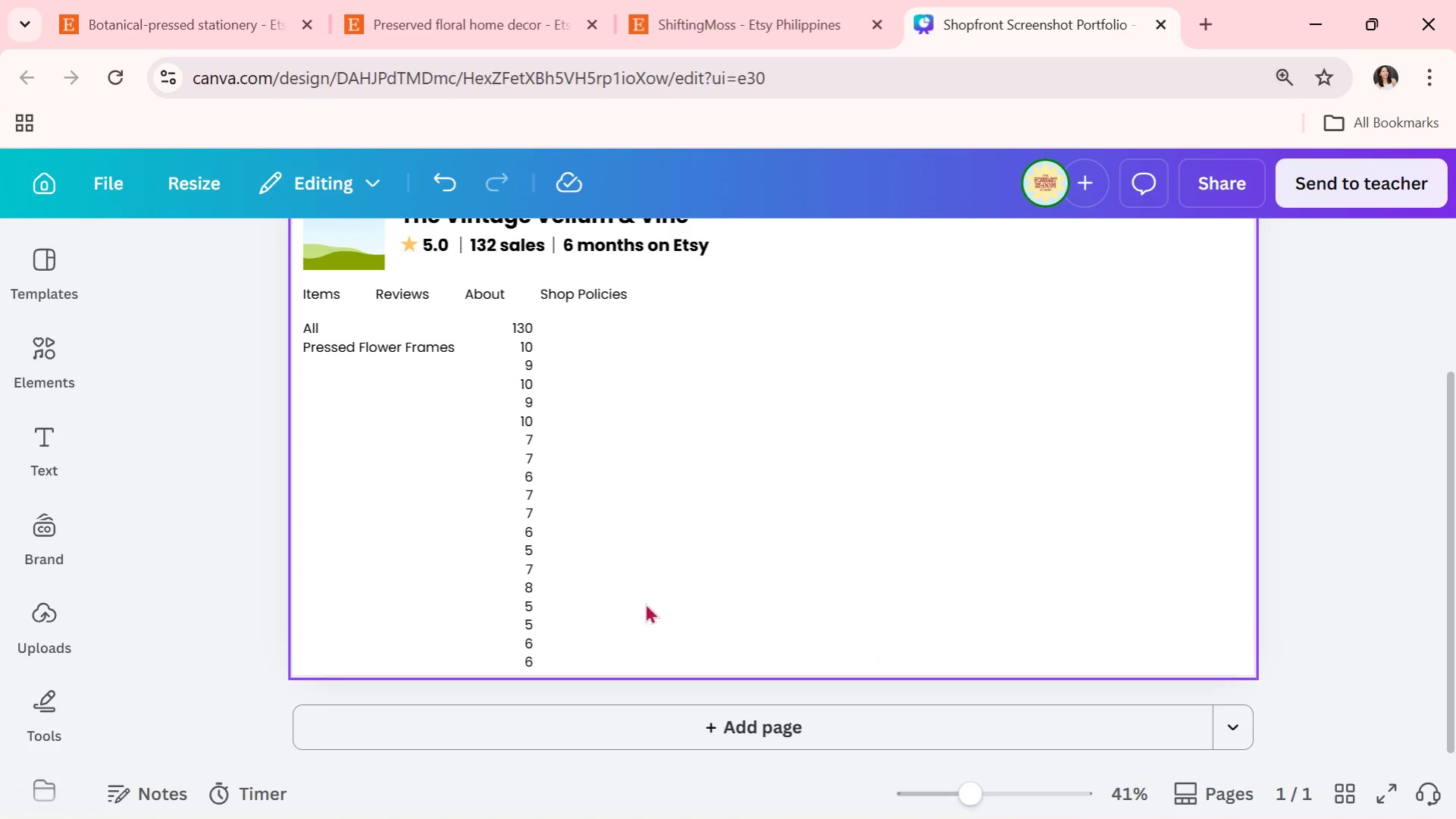 
left_click_drag(start_coordinate=[244, 317], to_coordinate=[606, 548])
 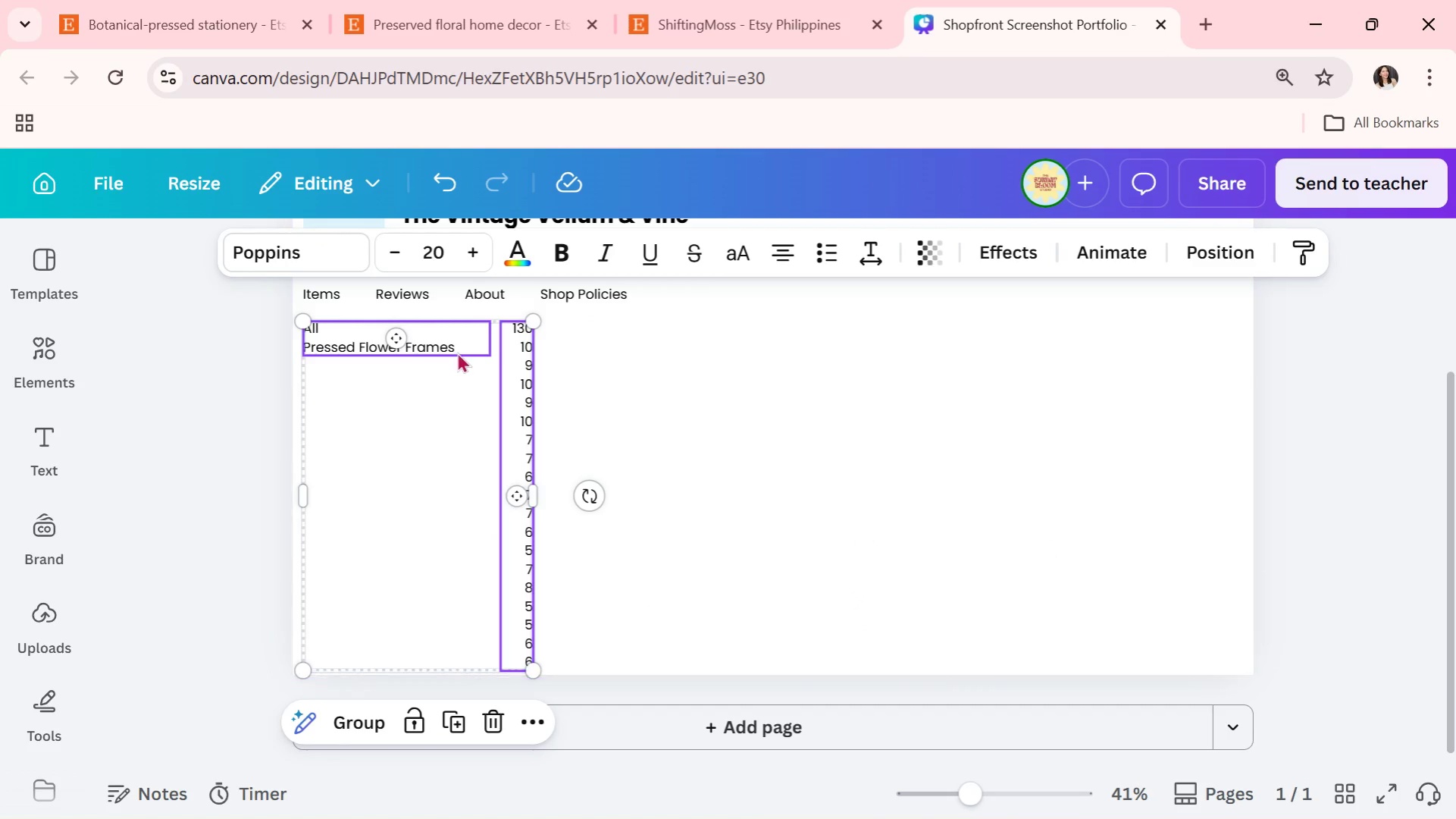 
left_click_drag(start_coordinate=[456, 340], to_coordinate=[455, 336])
 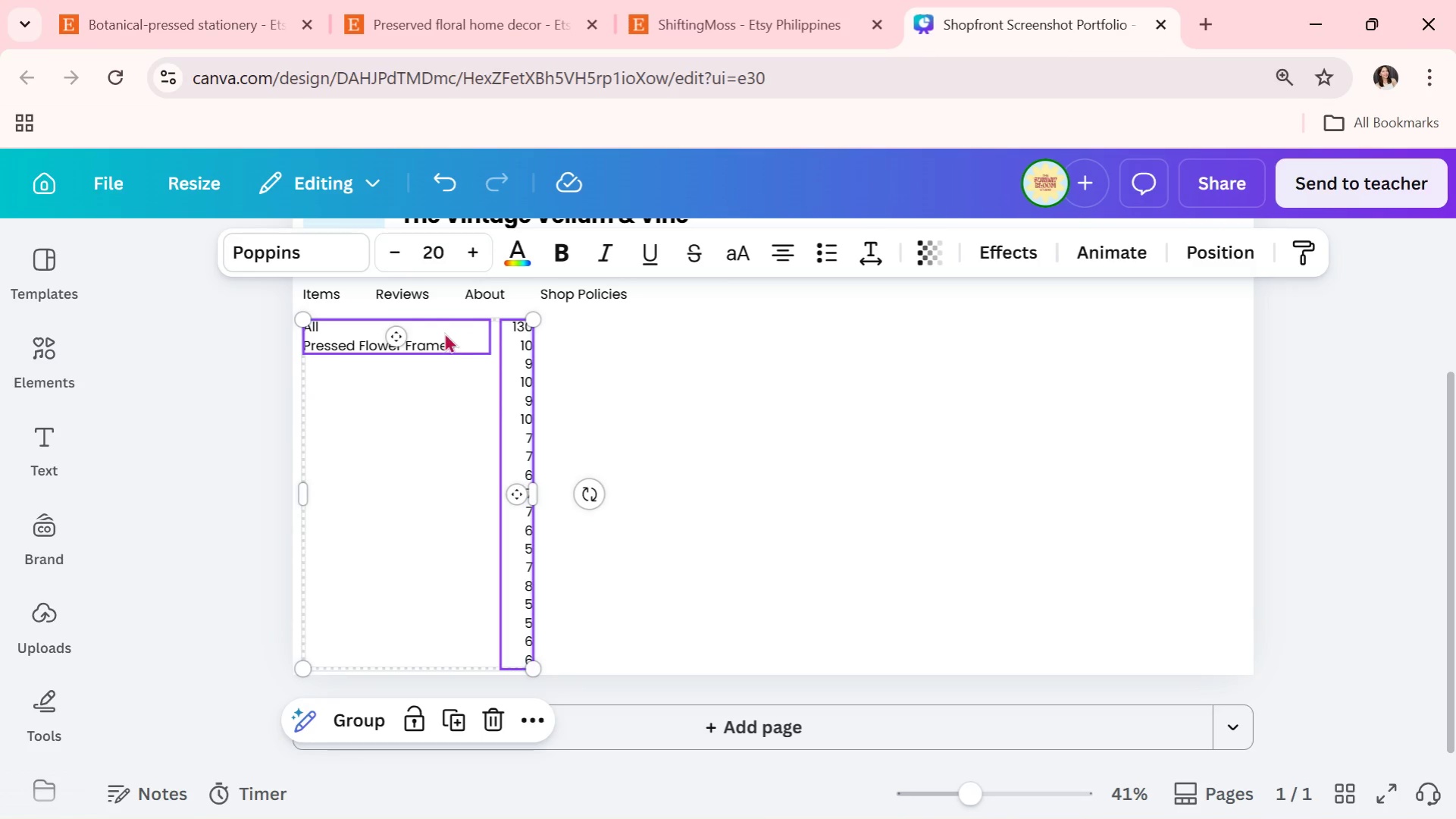 
left_click_drag(start_coordinate=[449, 328], to_coordinate=[449, 324])
 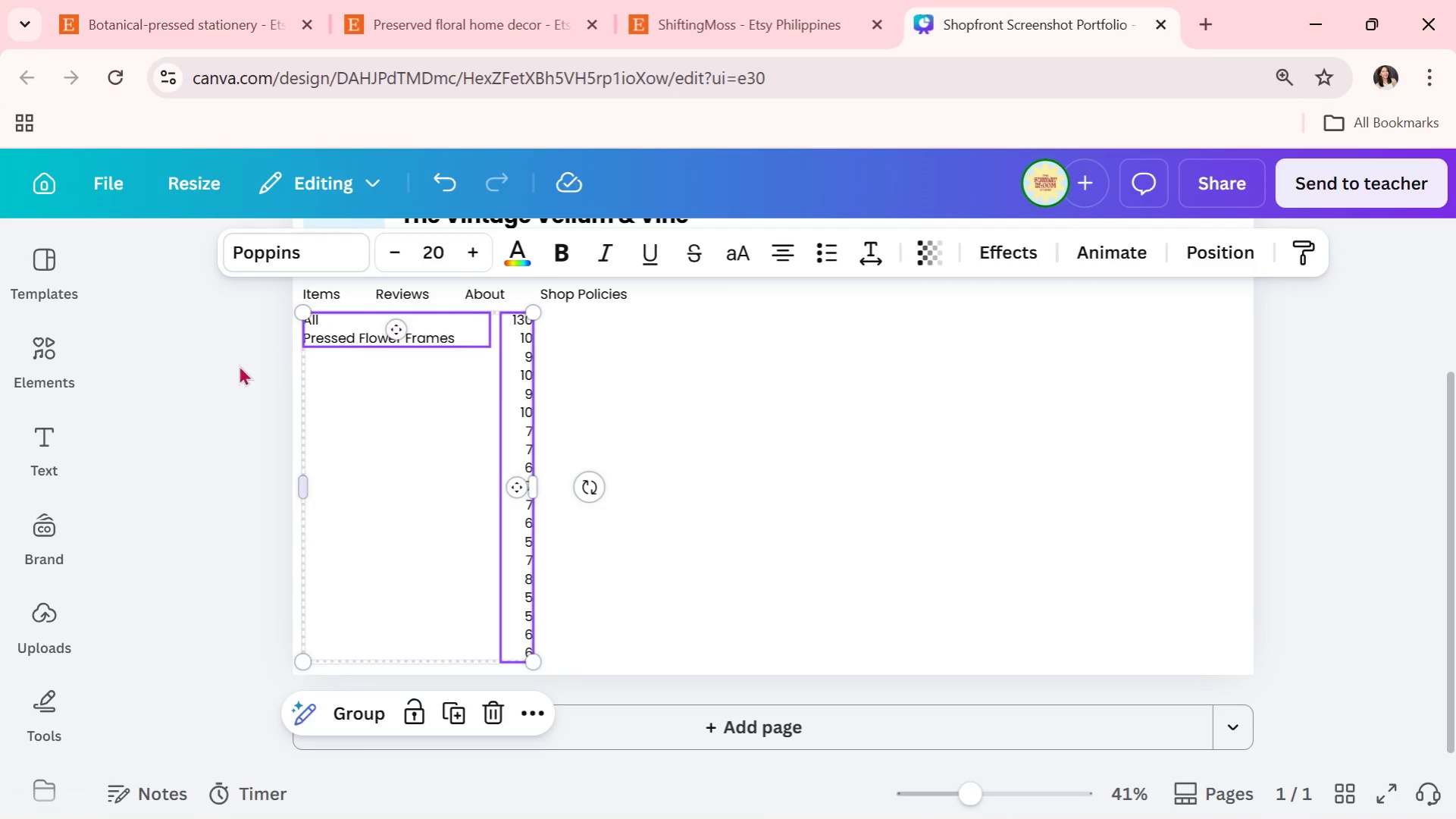 
left_click([206, 370])
 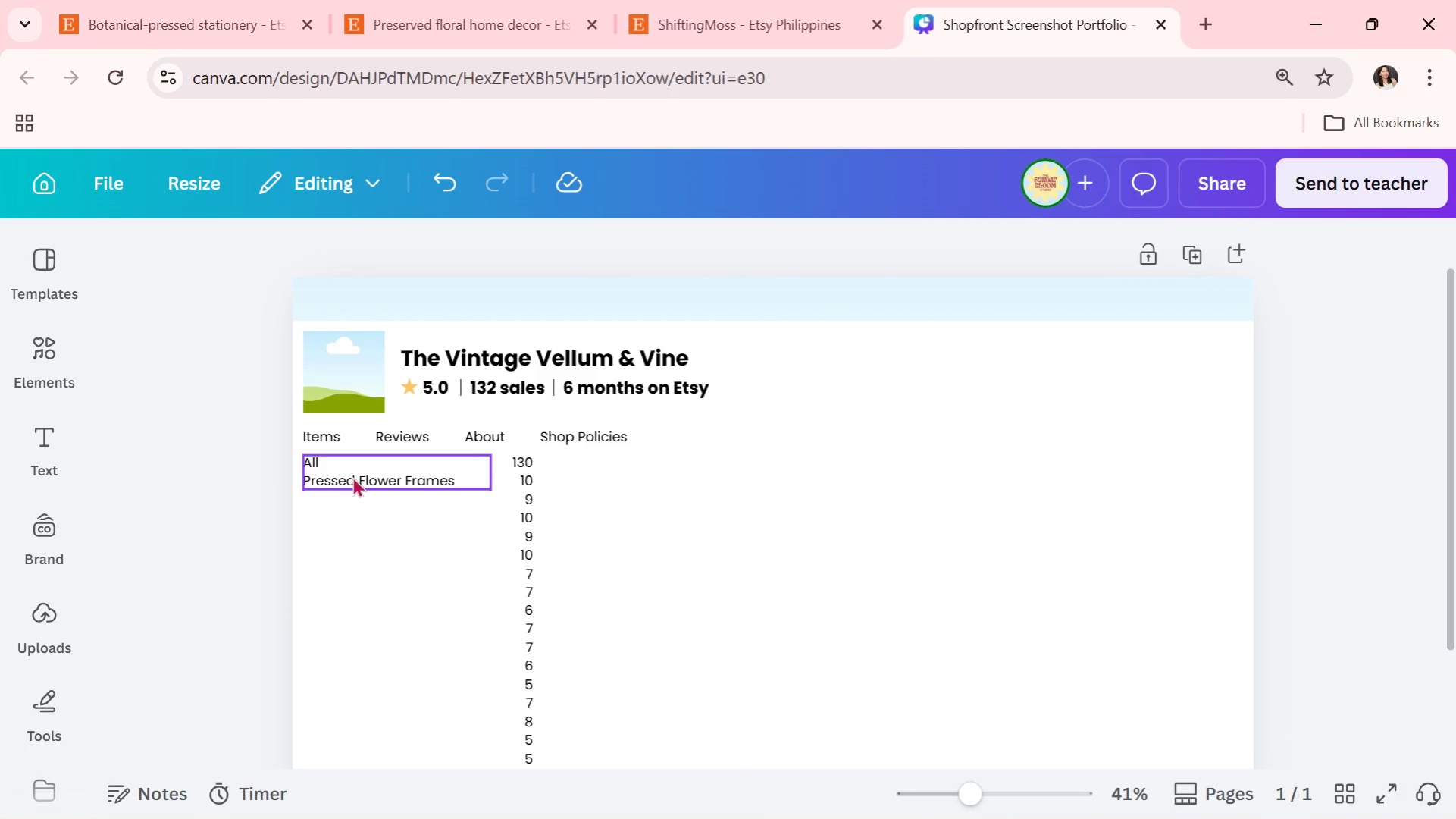 
left_click_drag(start_coordinate=[245, 460], to_coordinate=[614, 573])
 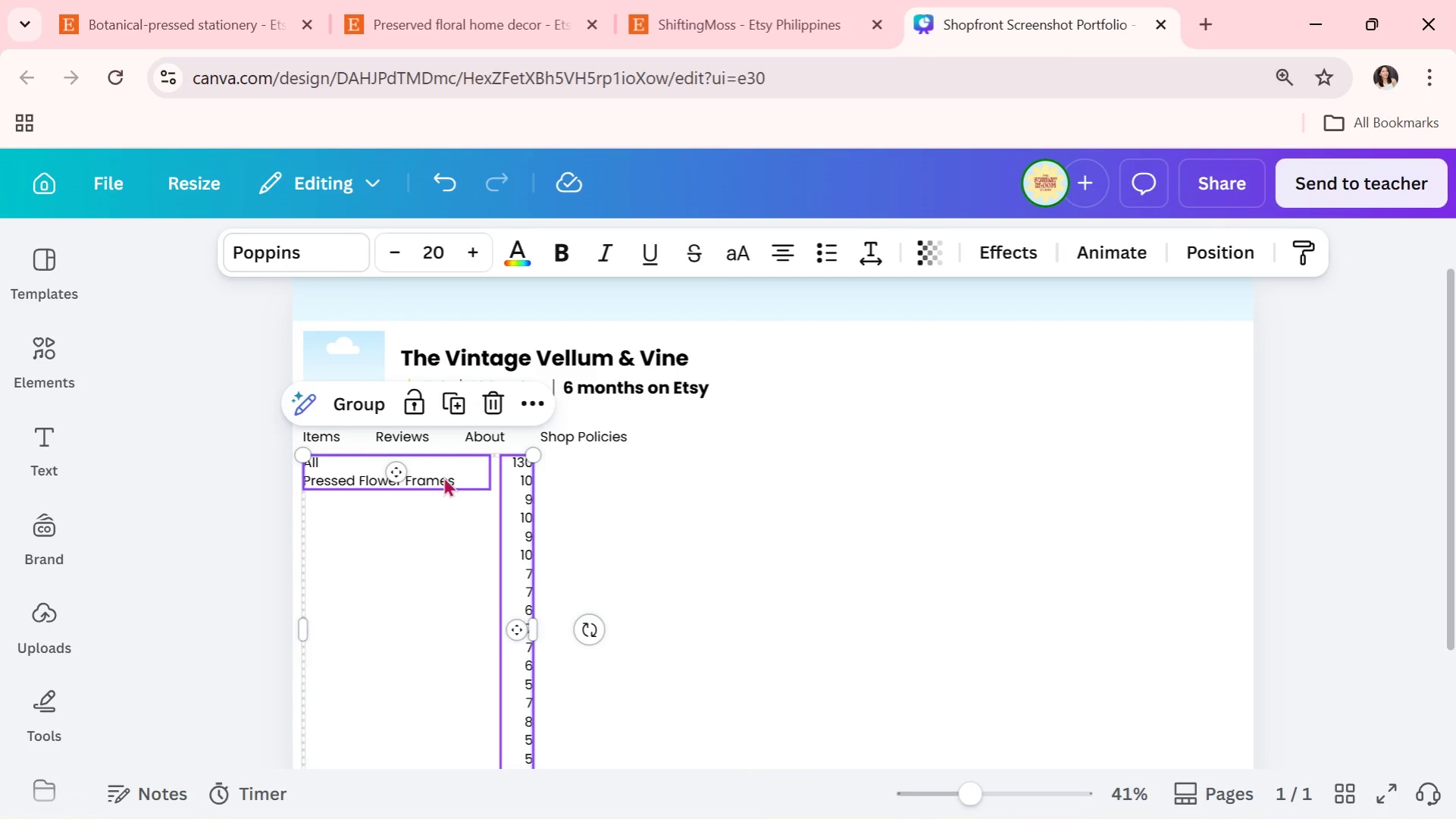 
left_click_drag(start_coordinate=[445, 472], to_coordinate=[445, 475])
 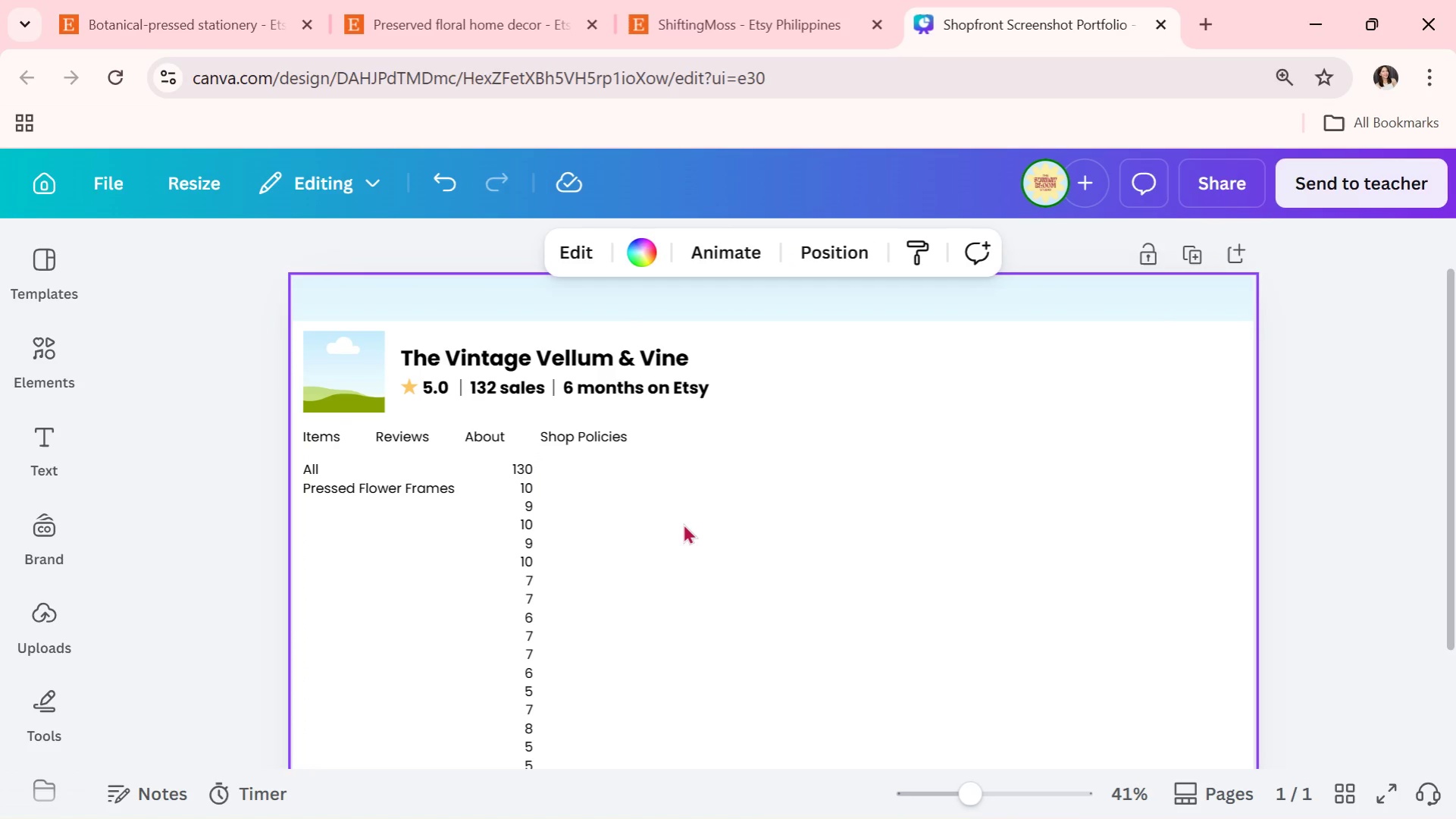 
double_click([683, 523])
 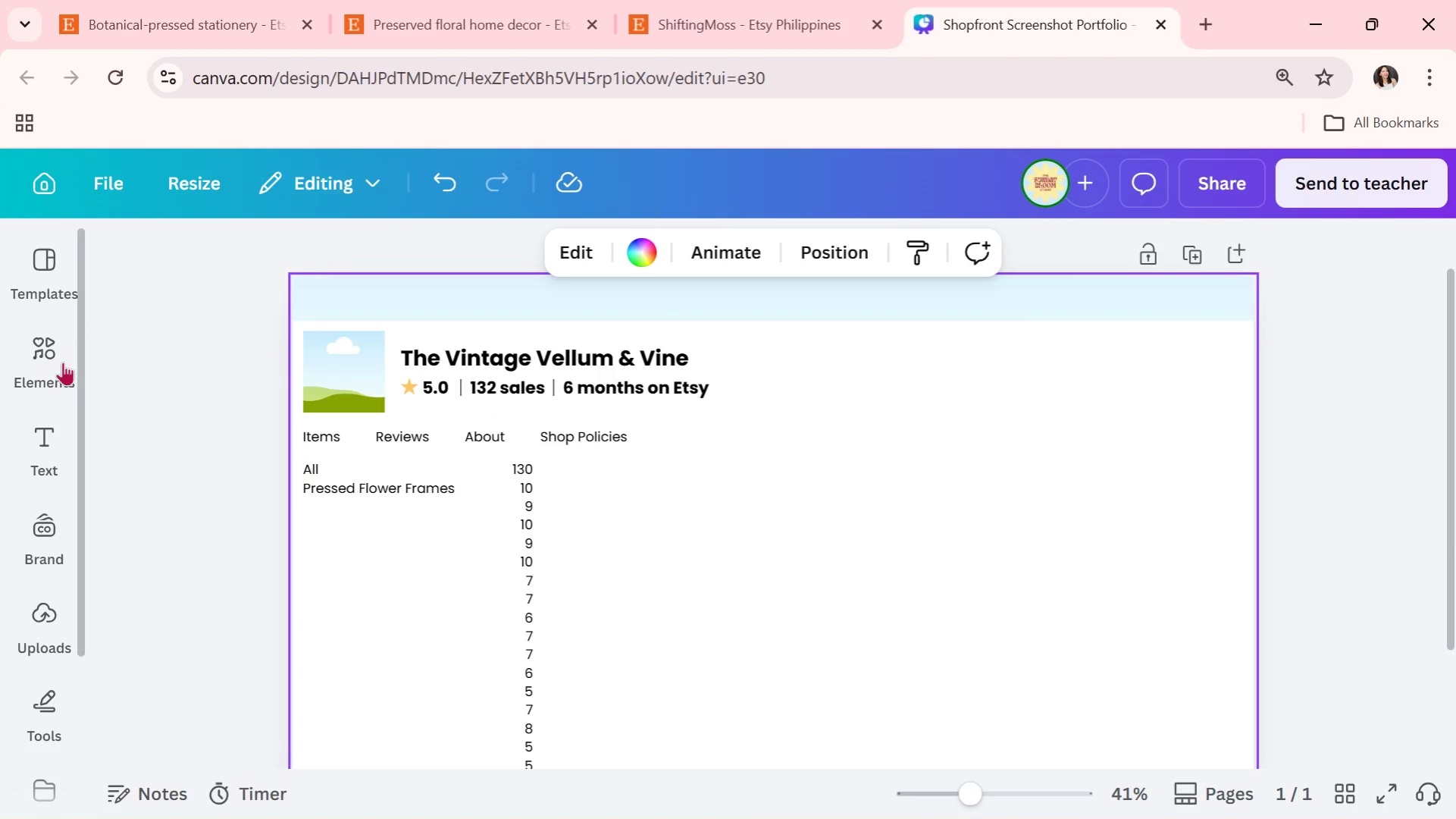 
left_click([56, 433])
 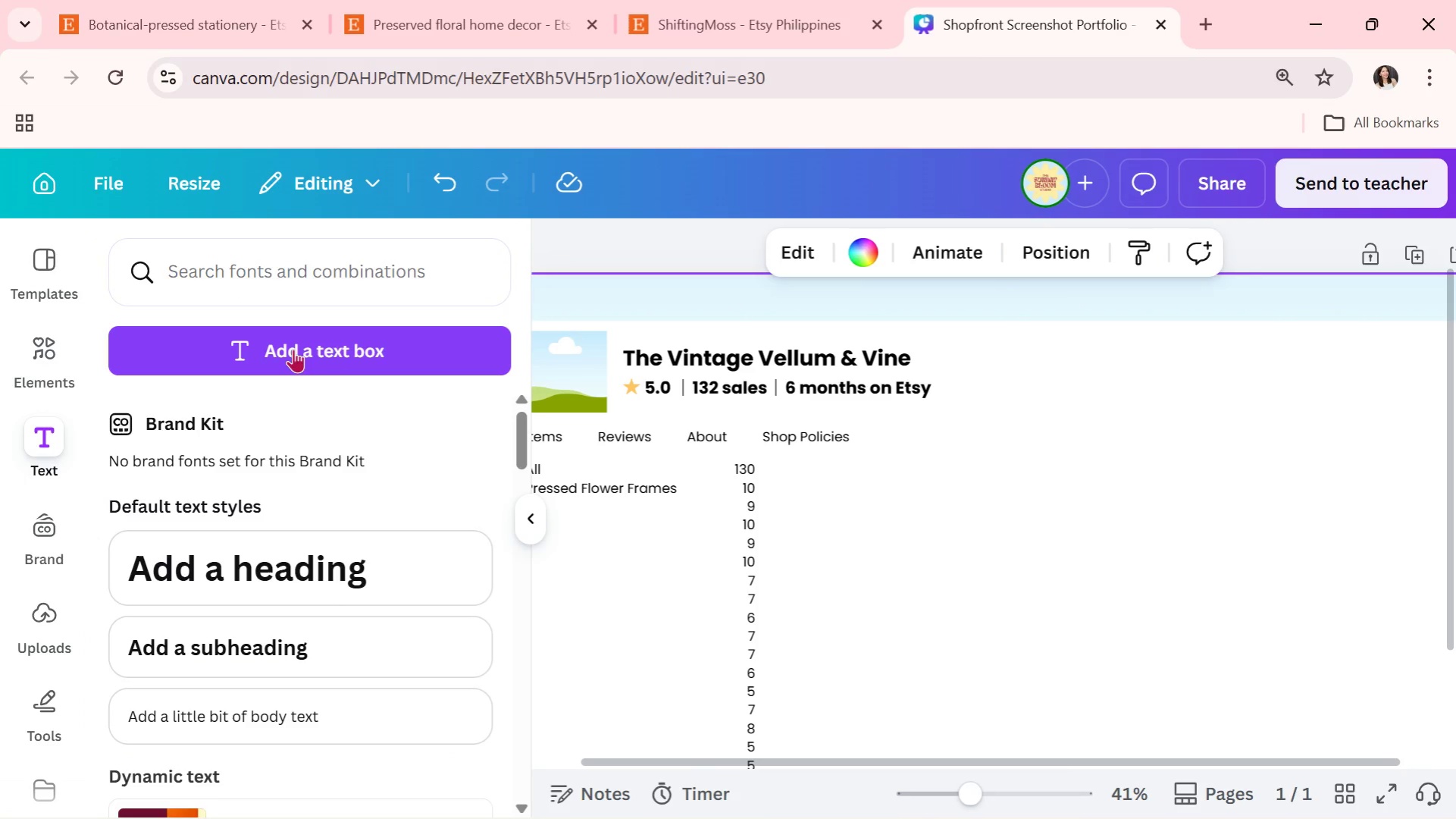 
left_click([324, 351])
 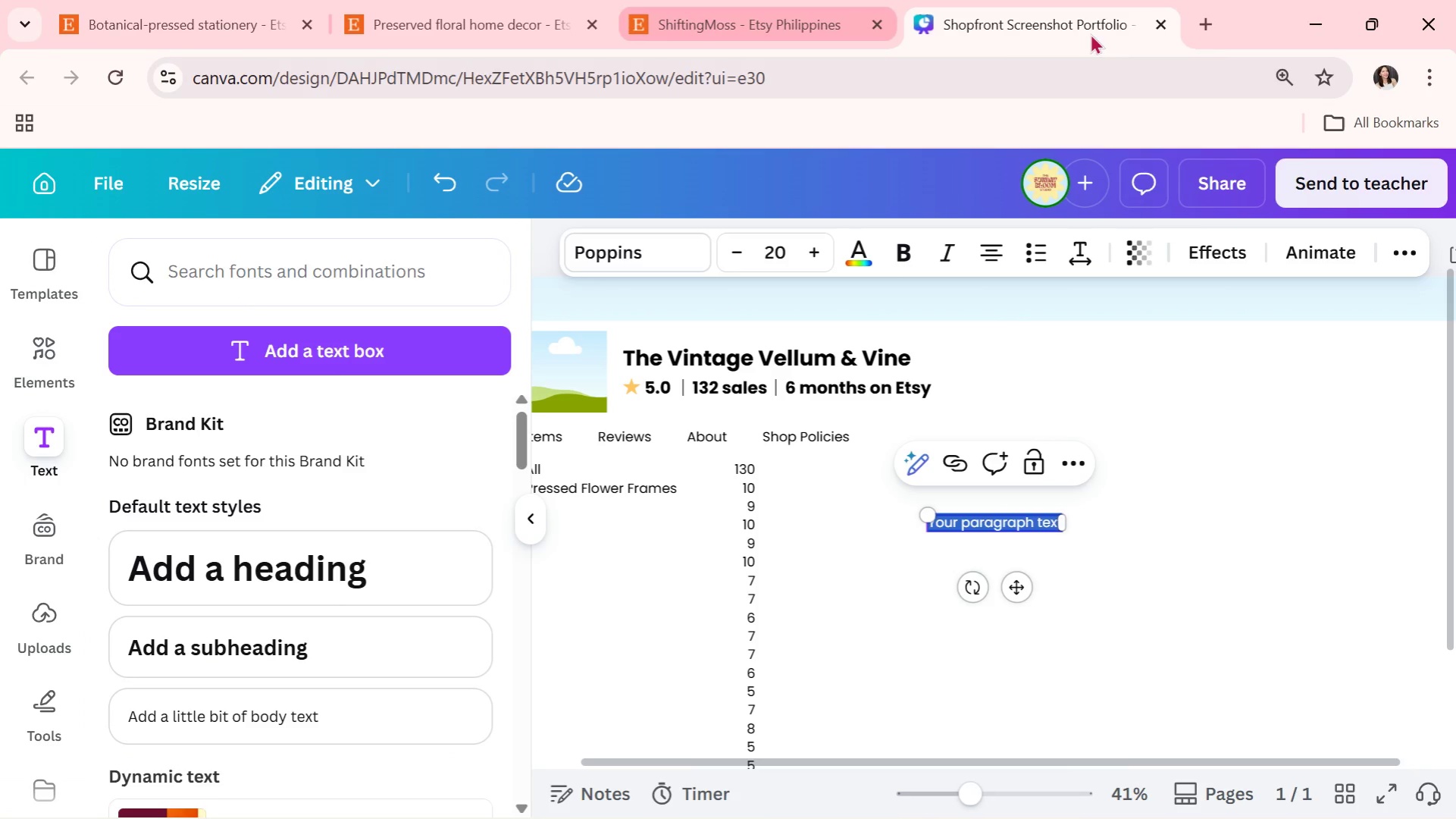 
left_click([1209, 30])
 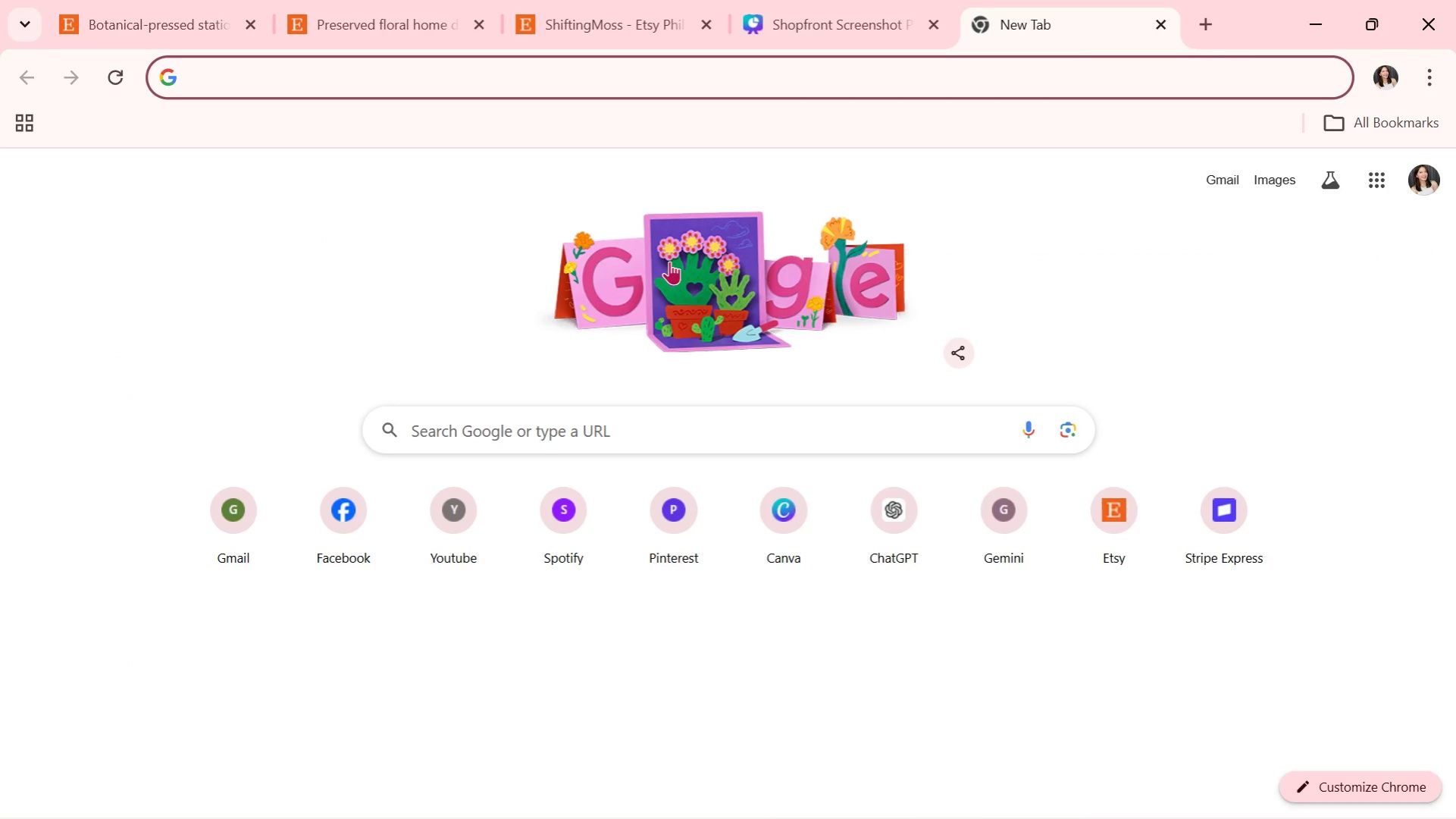 
type(li)
 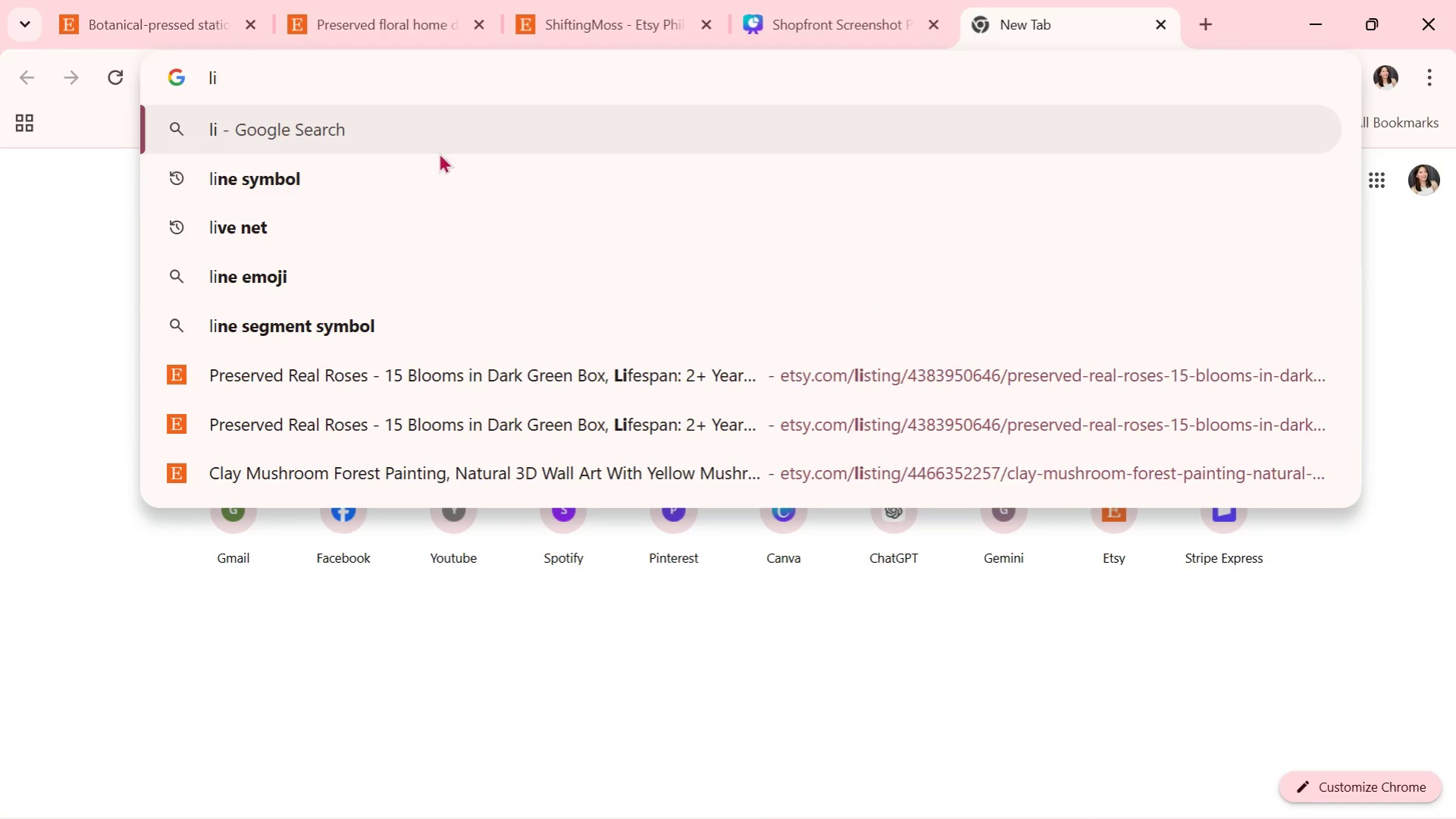 
left_click([431, 184])
 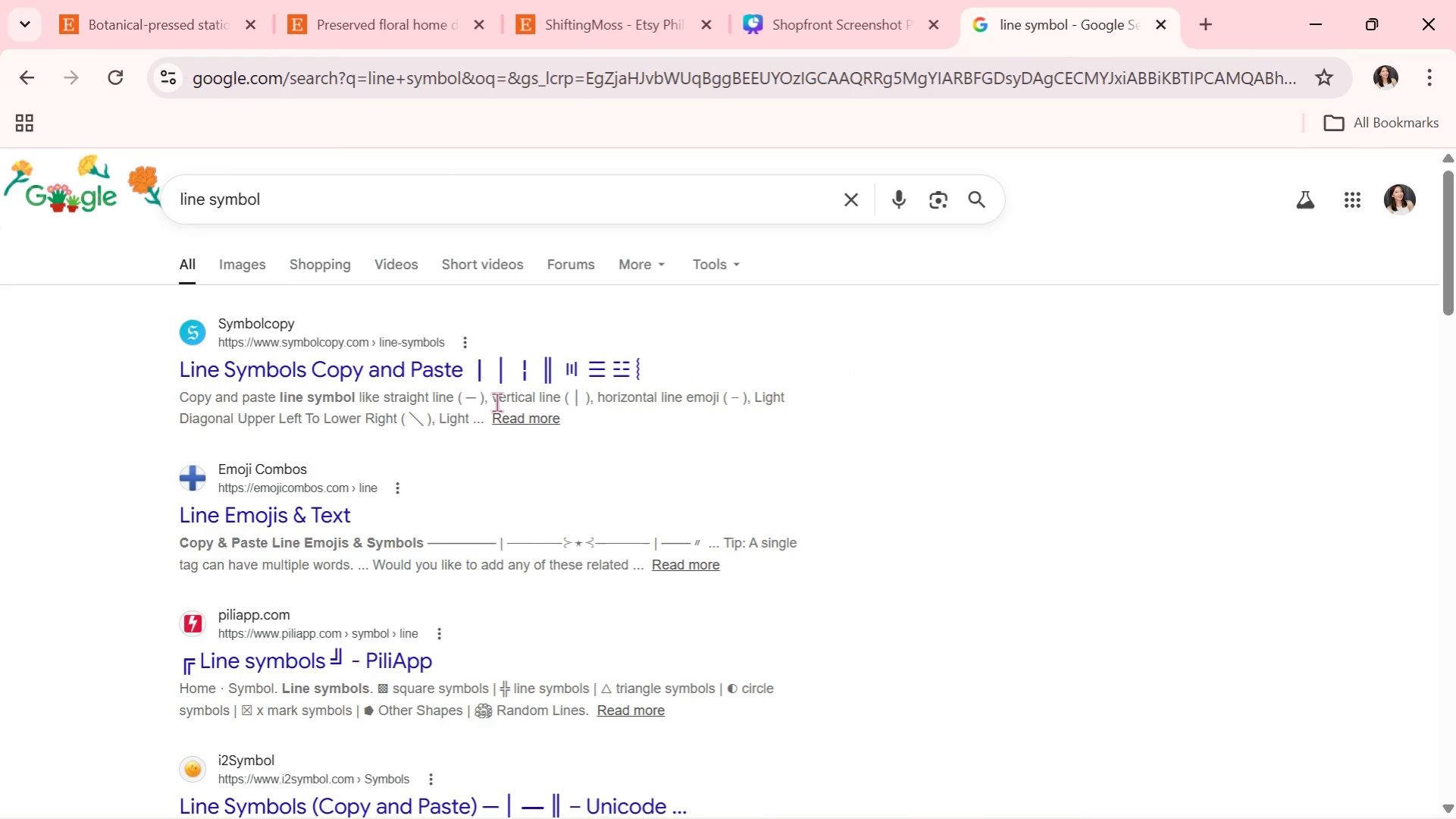 
left_click_drag(start_coordinate=[481, 401], to_coordinate=[468, 406])
 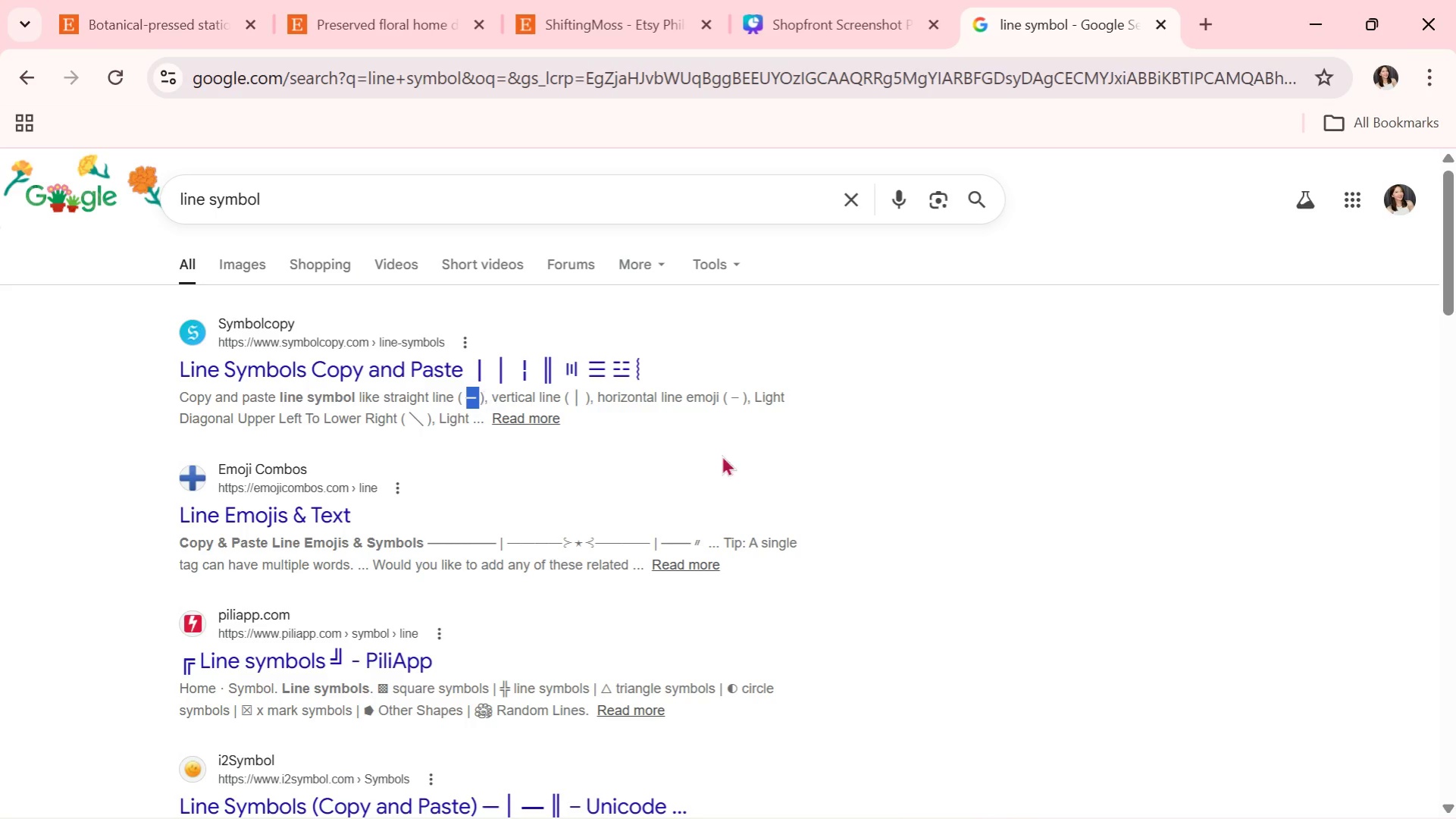 
key(Control+C)
 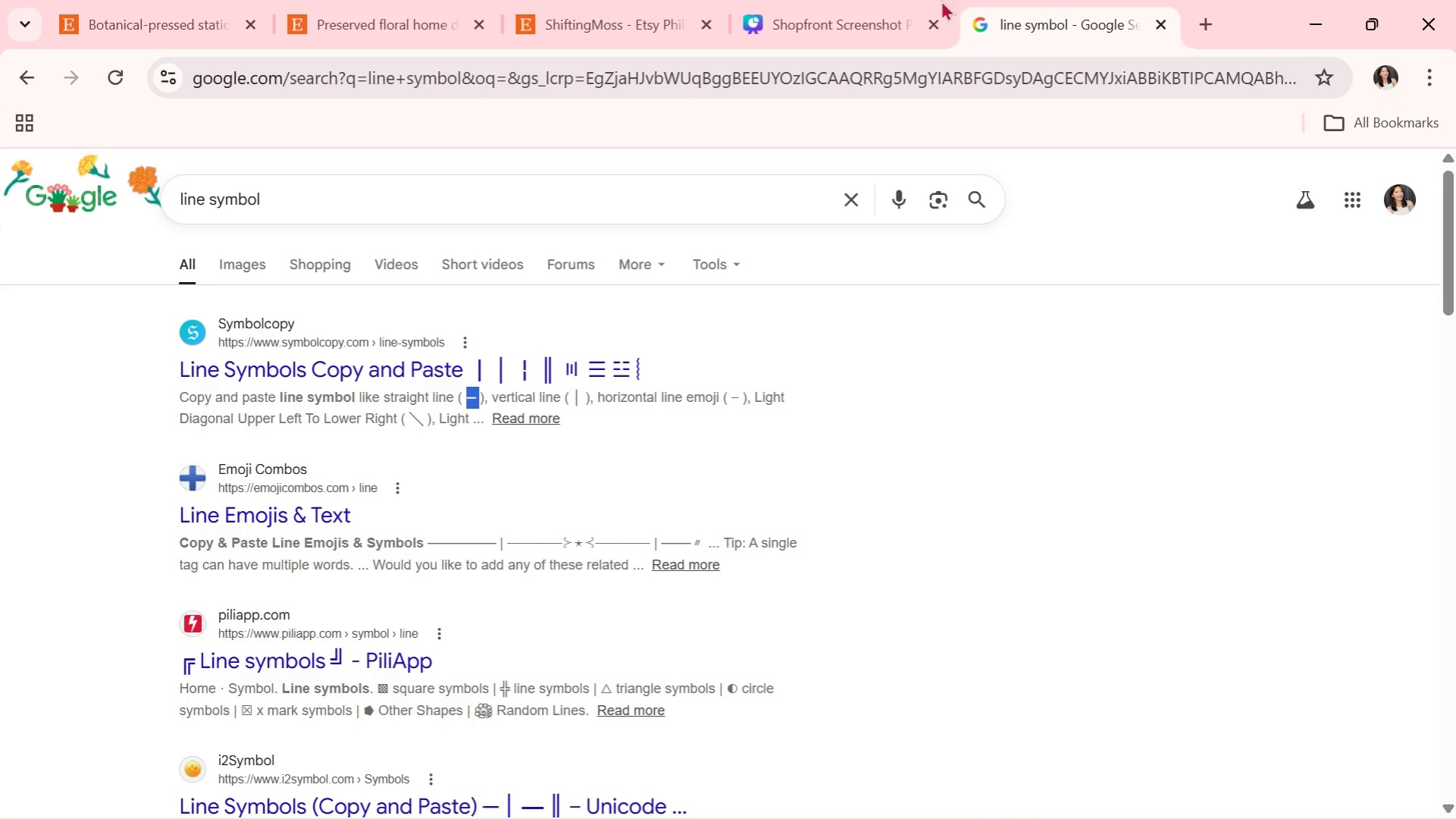 
left_click([855, 0])
 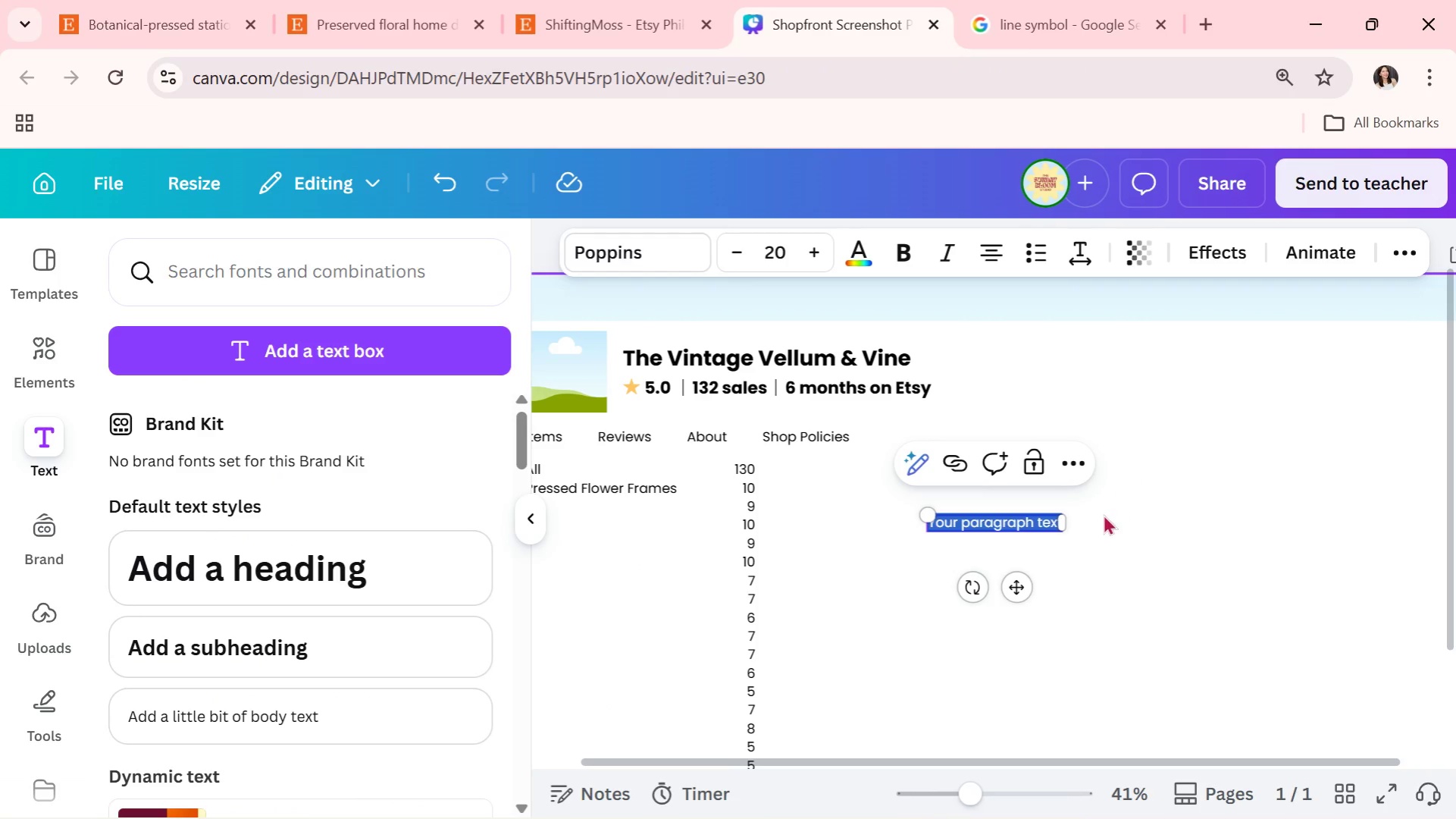 
key(Control+V)
 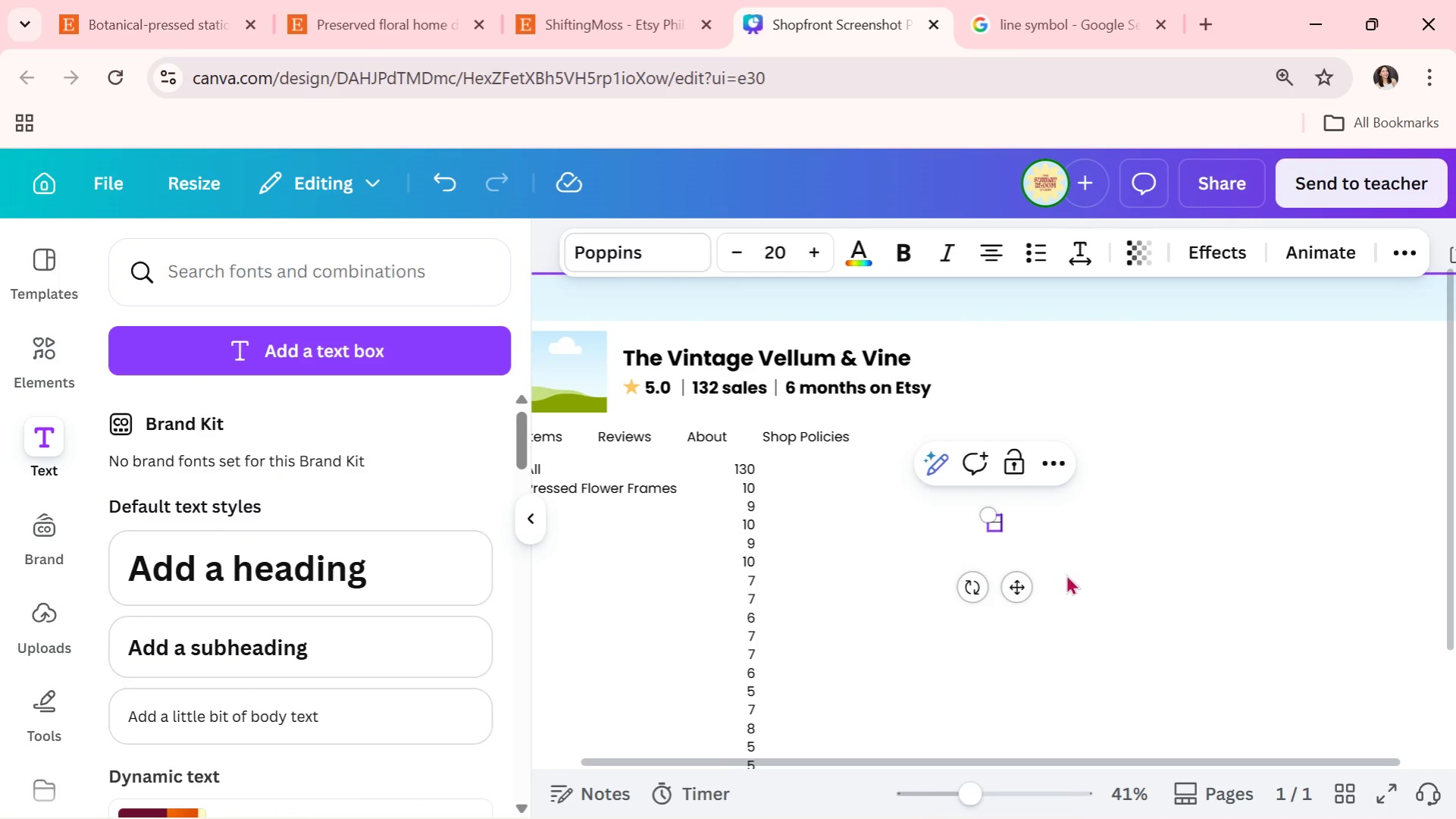 
left_click([1107, 547])
 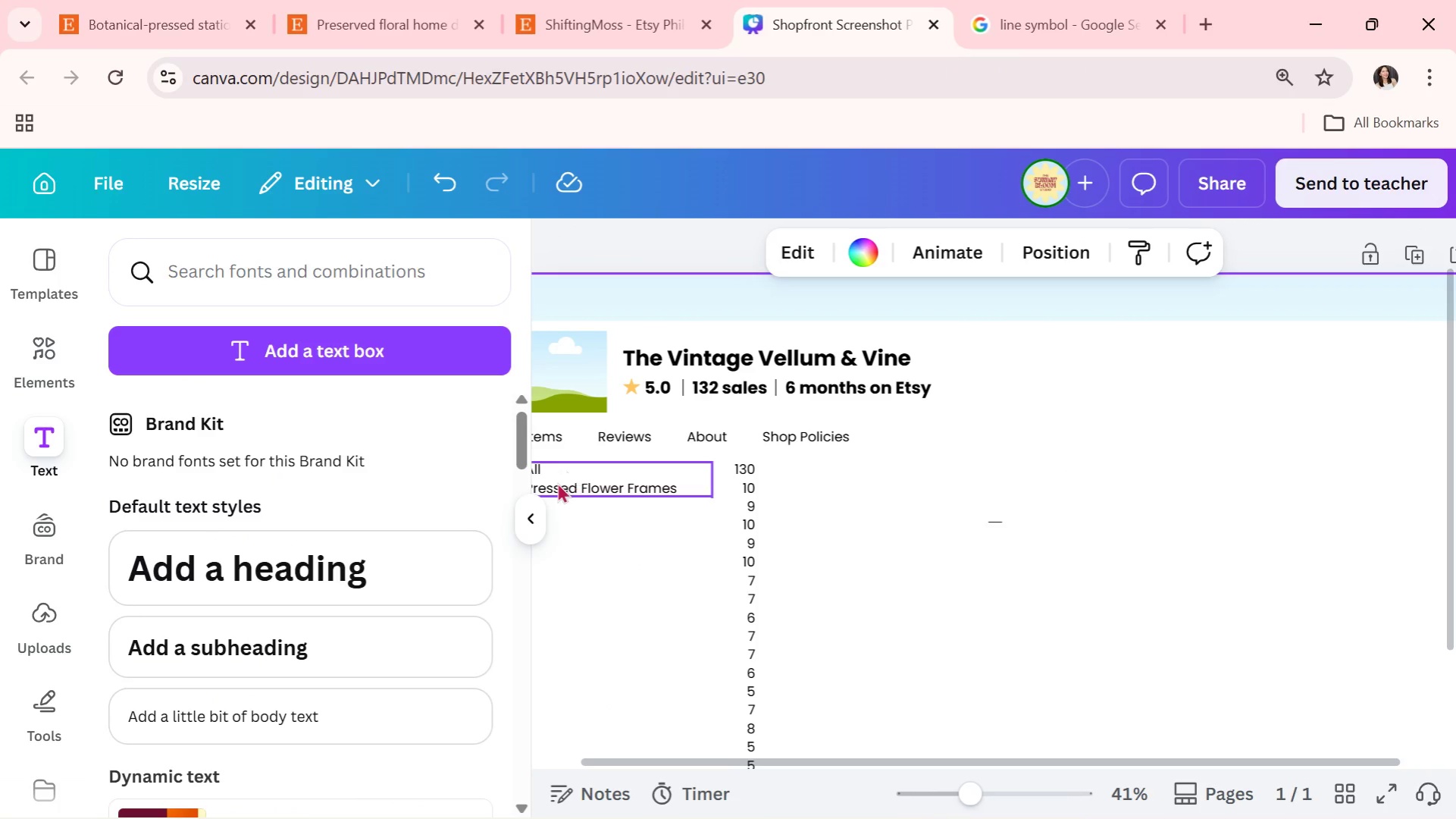 
left_click([531, 518])
 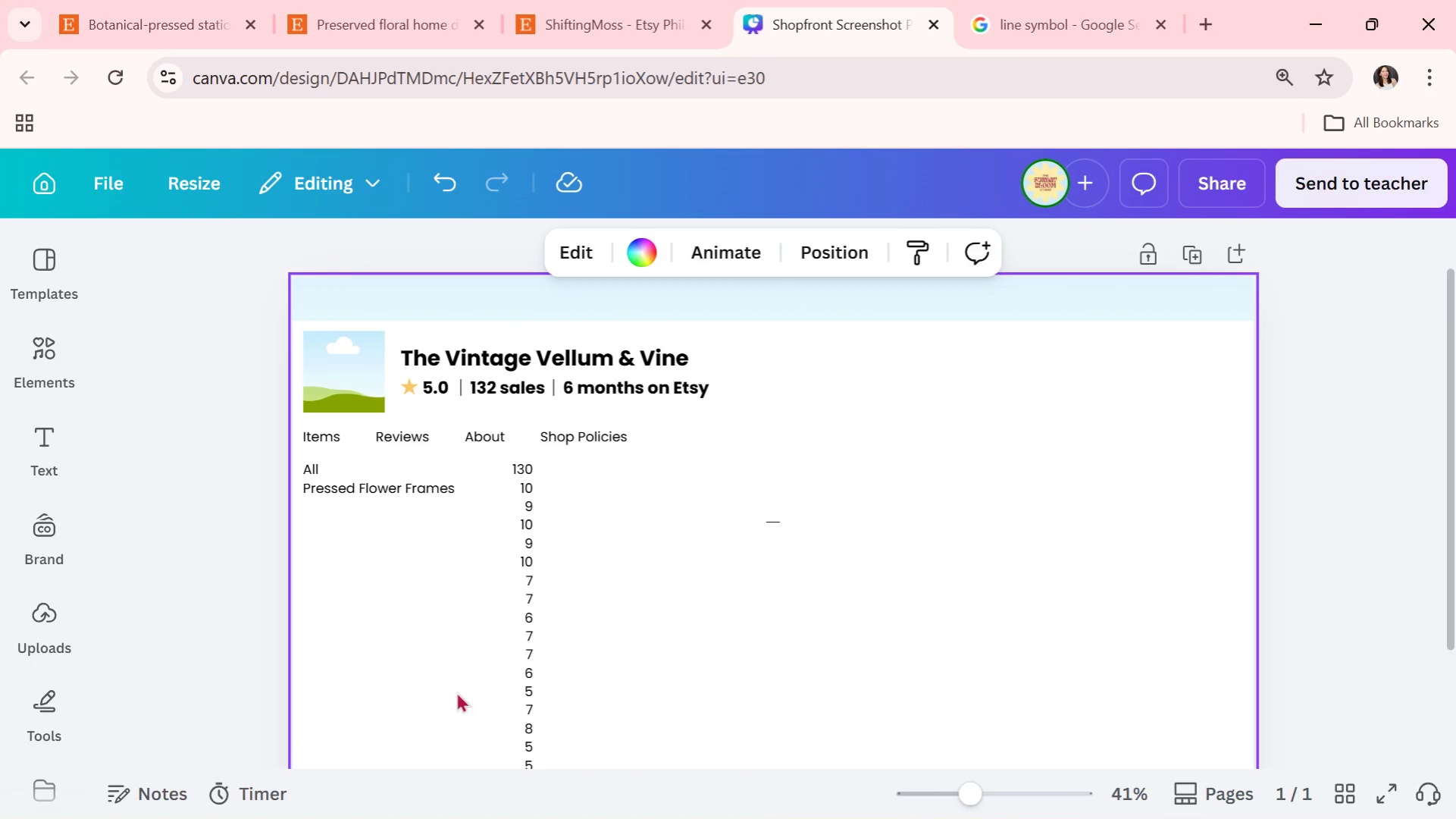 
hold_key(key=ControlLeft, duration=1.53)
scroll: coordinate [179, 652], scroll_direction: down, amount: 1.0
 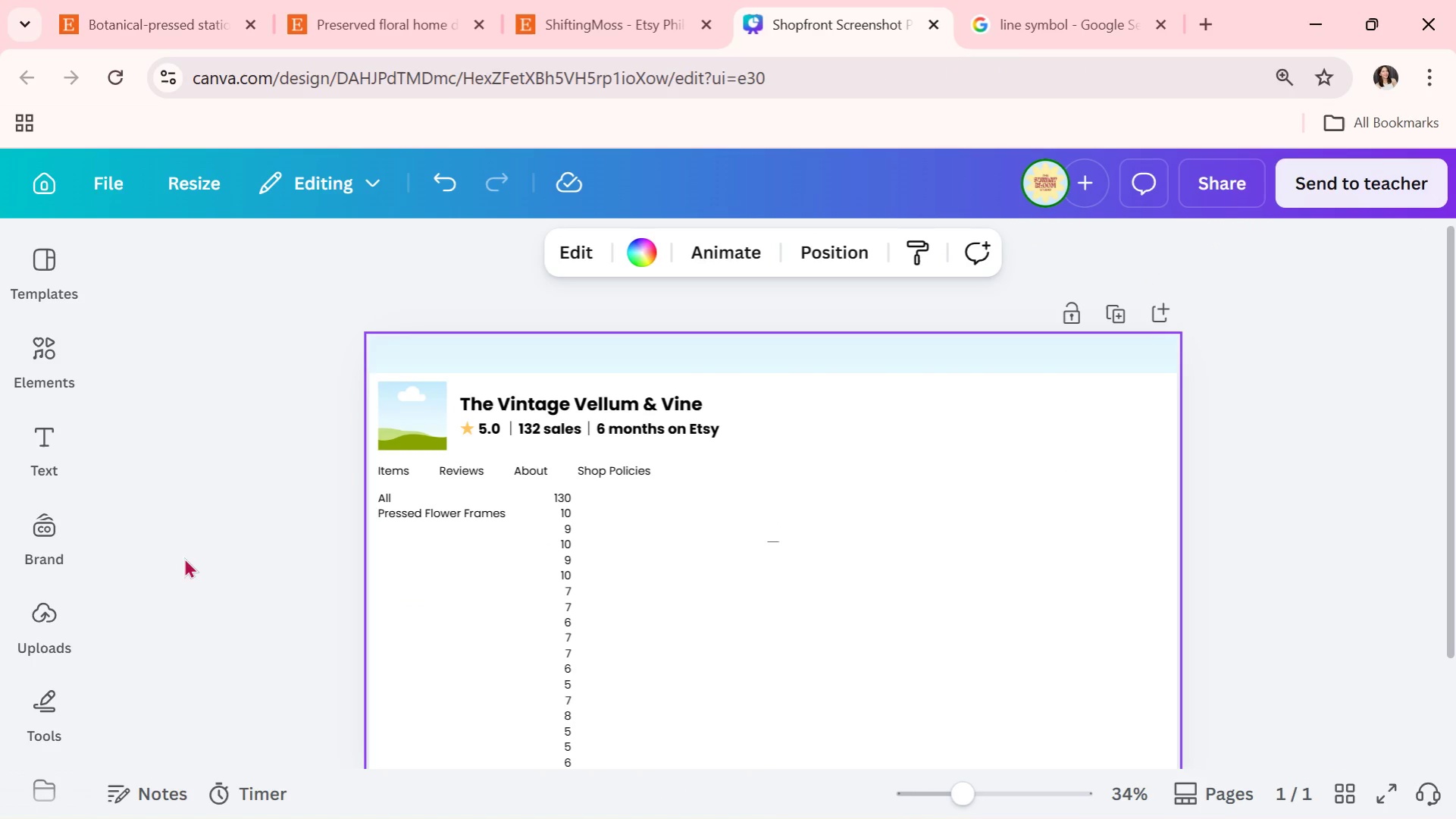 
hold_key(key=ControlLeft, duration=0.33)
 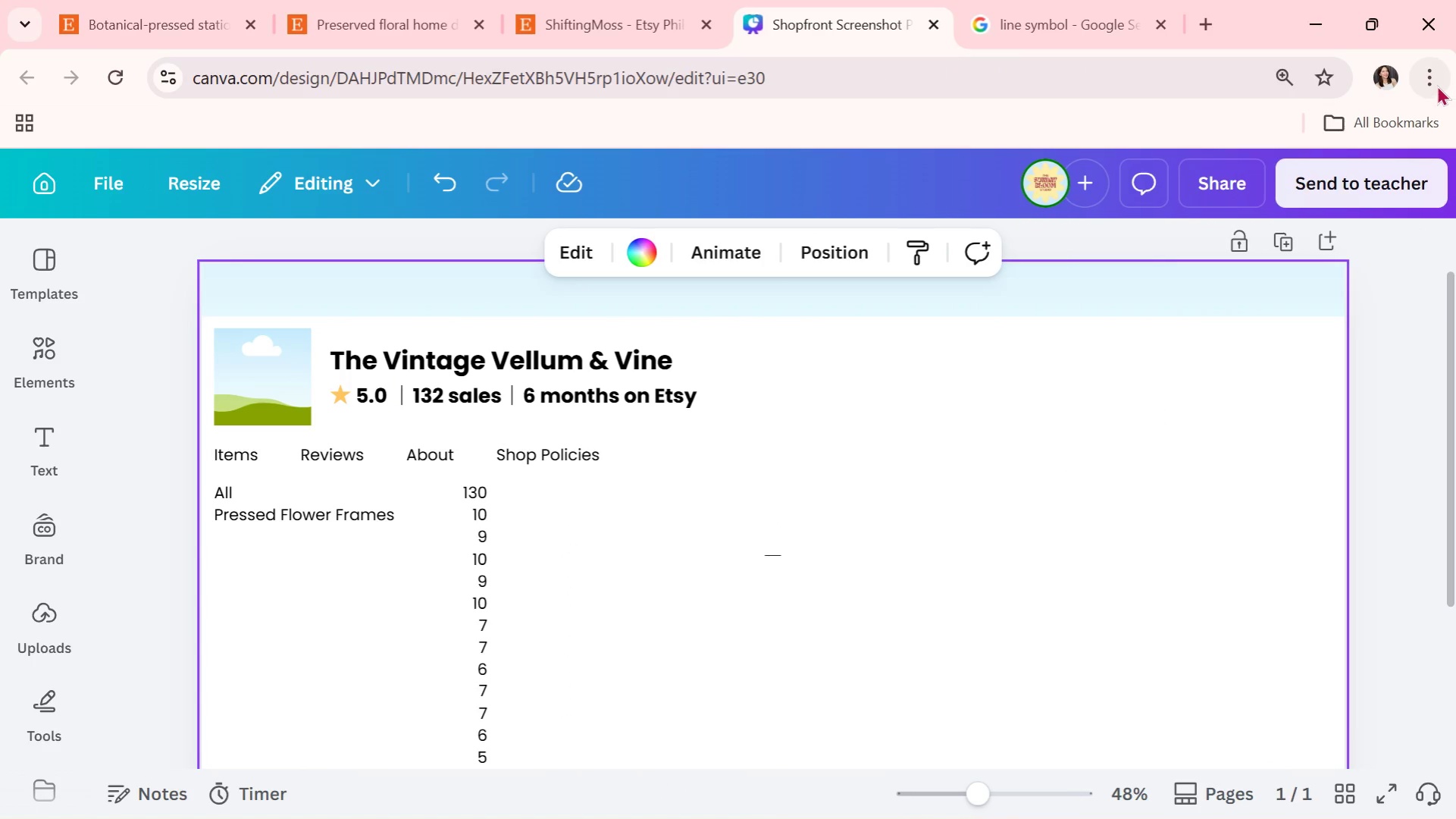 
scroll: coordinate [349, 499], scroll_direction: up, amount: 2.0
 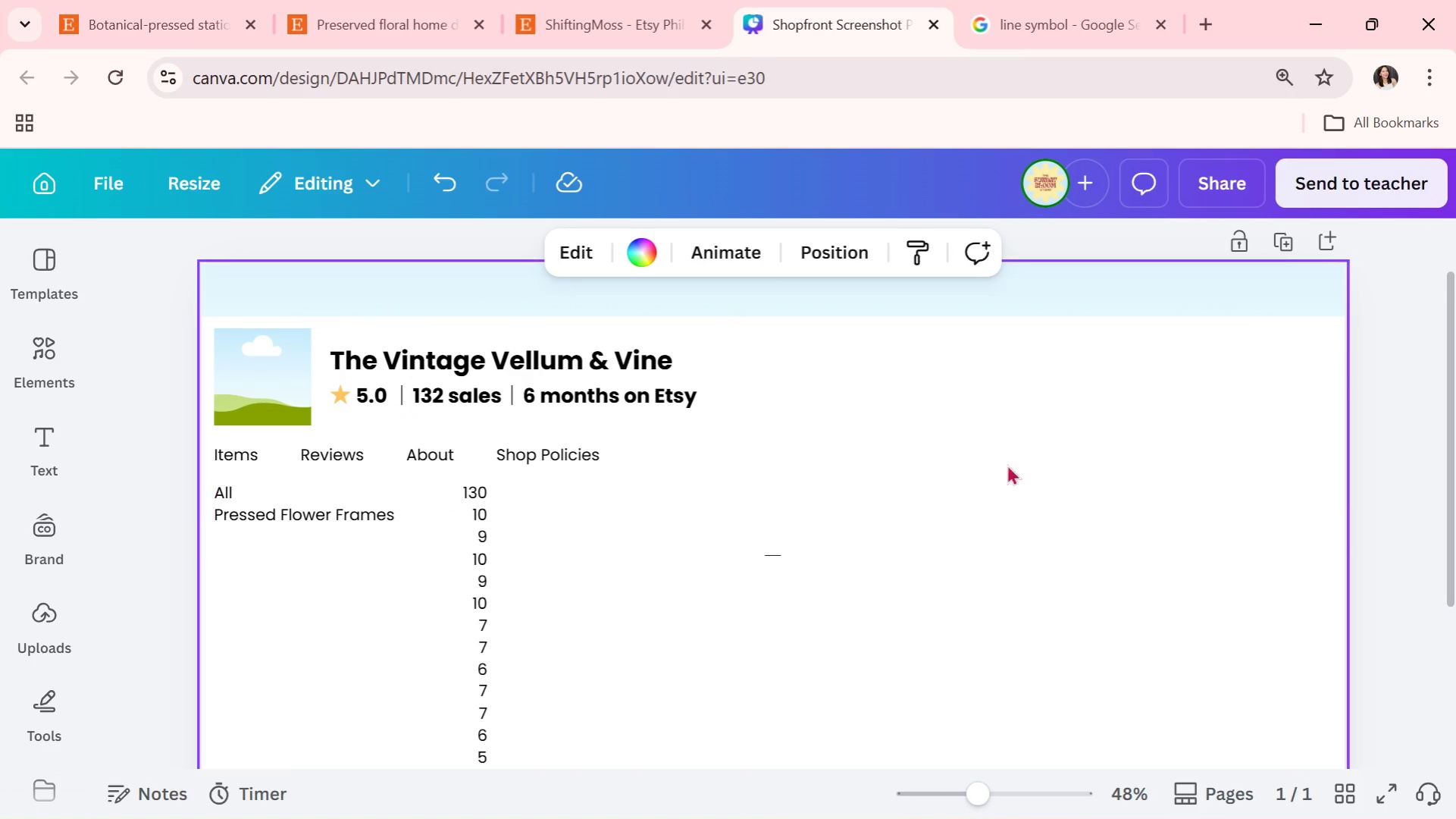 
double_click([1433, 83])
 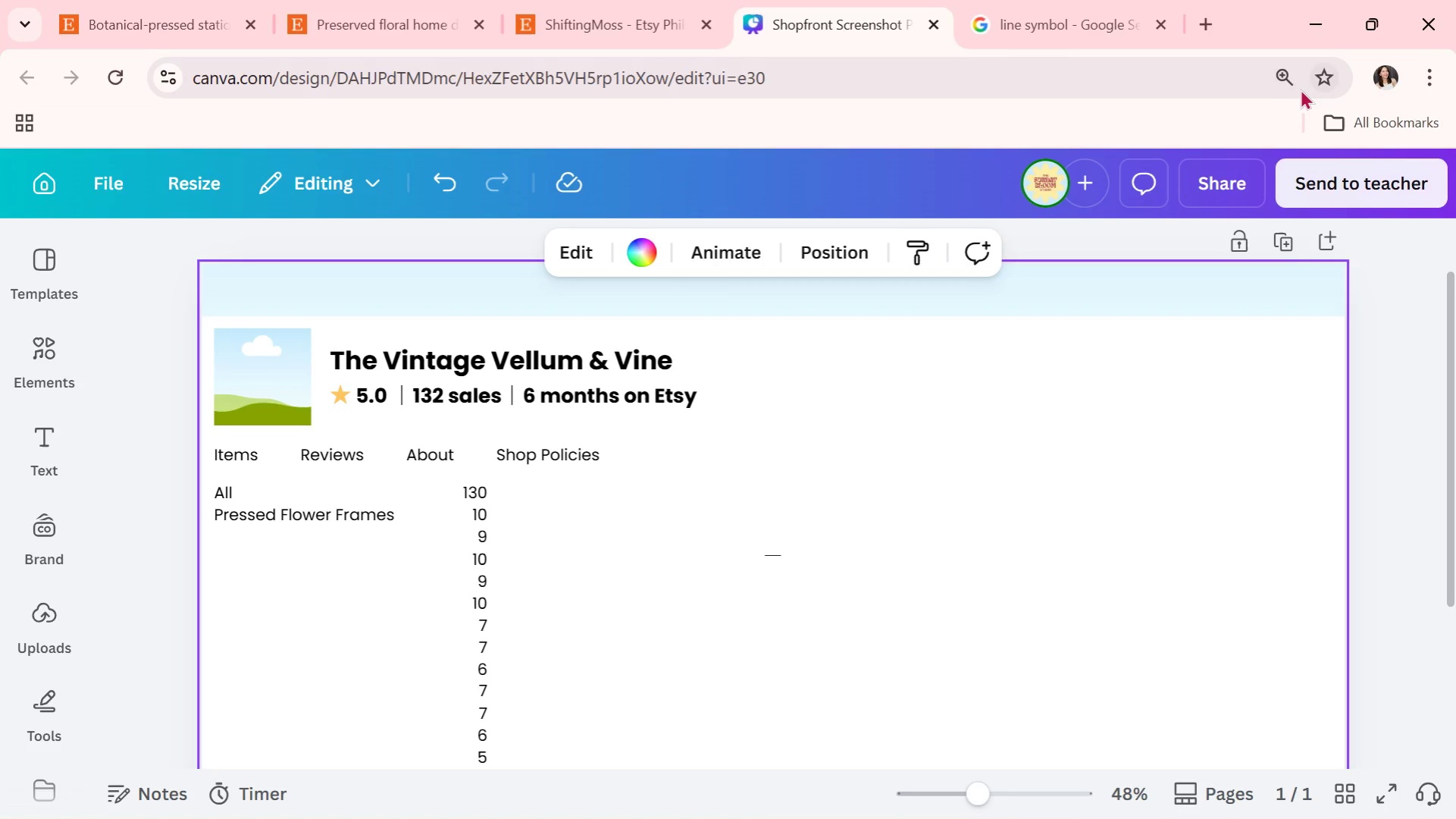 
left_click([1285, 85])
 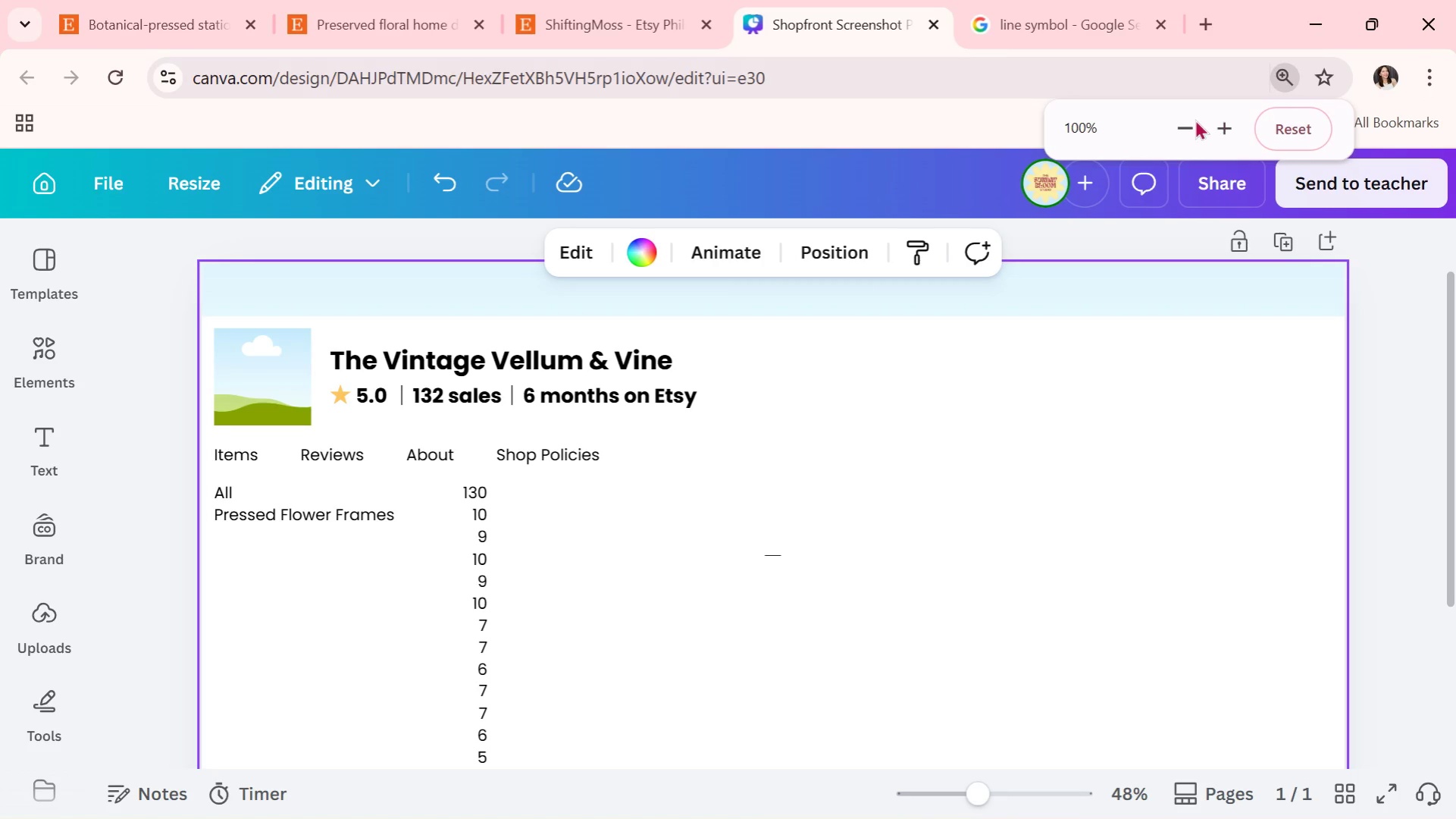 
left_click([1190, 123])
 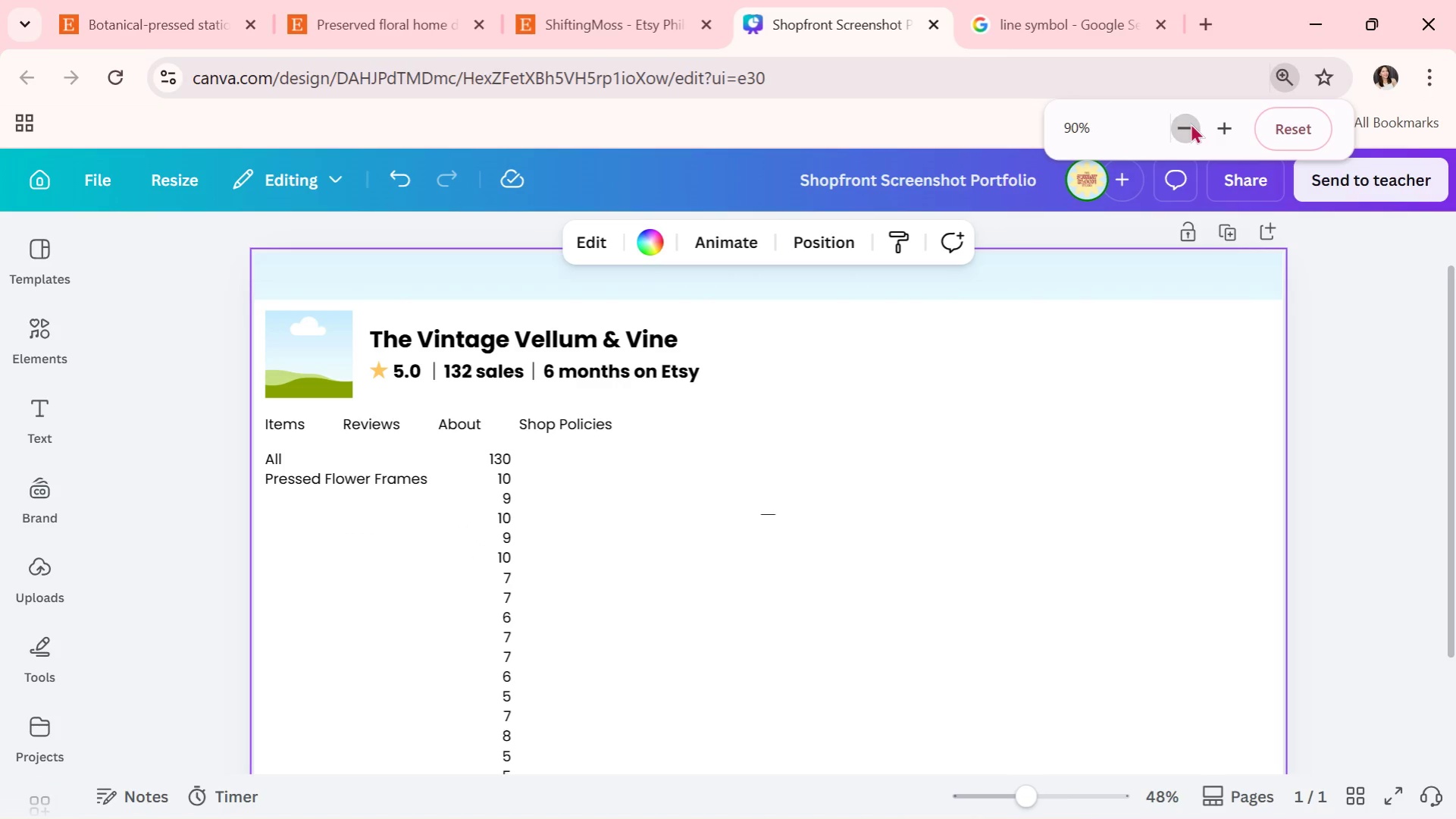 
double_click([1190, 123])
 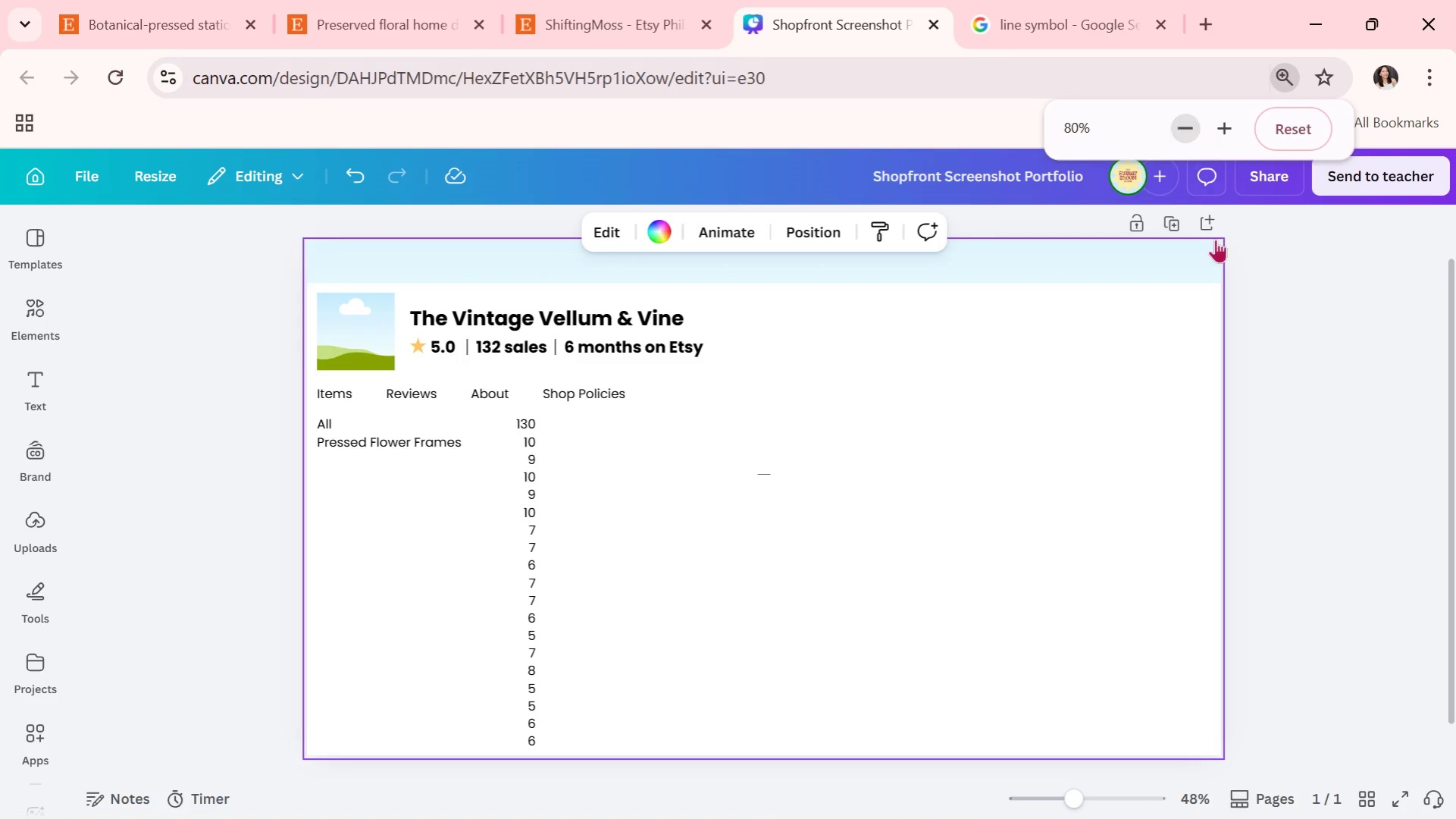 
left_click([1288, 444])
 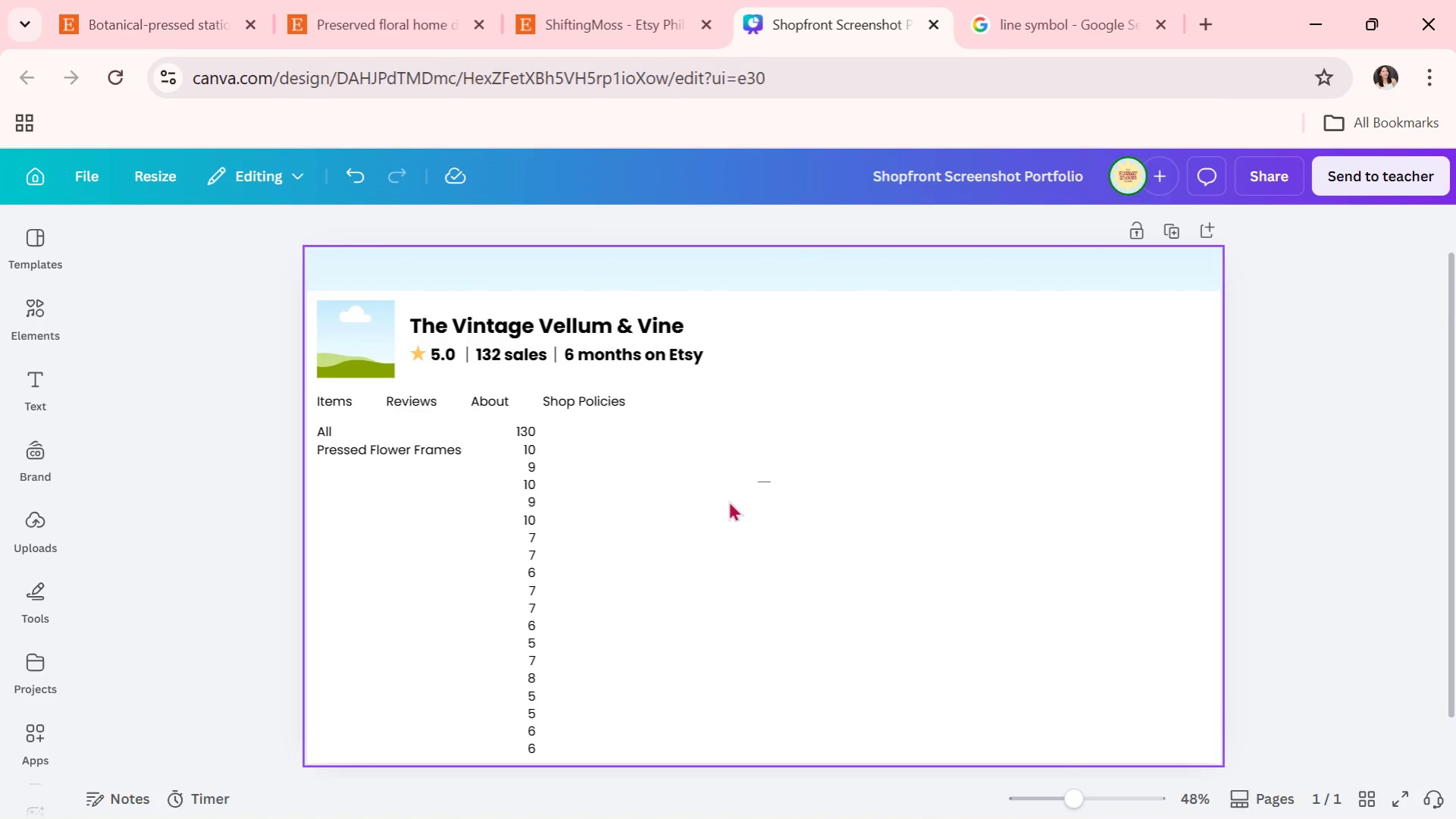 
left_click([760, 483])
 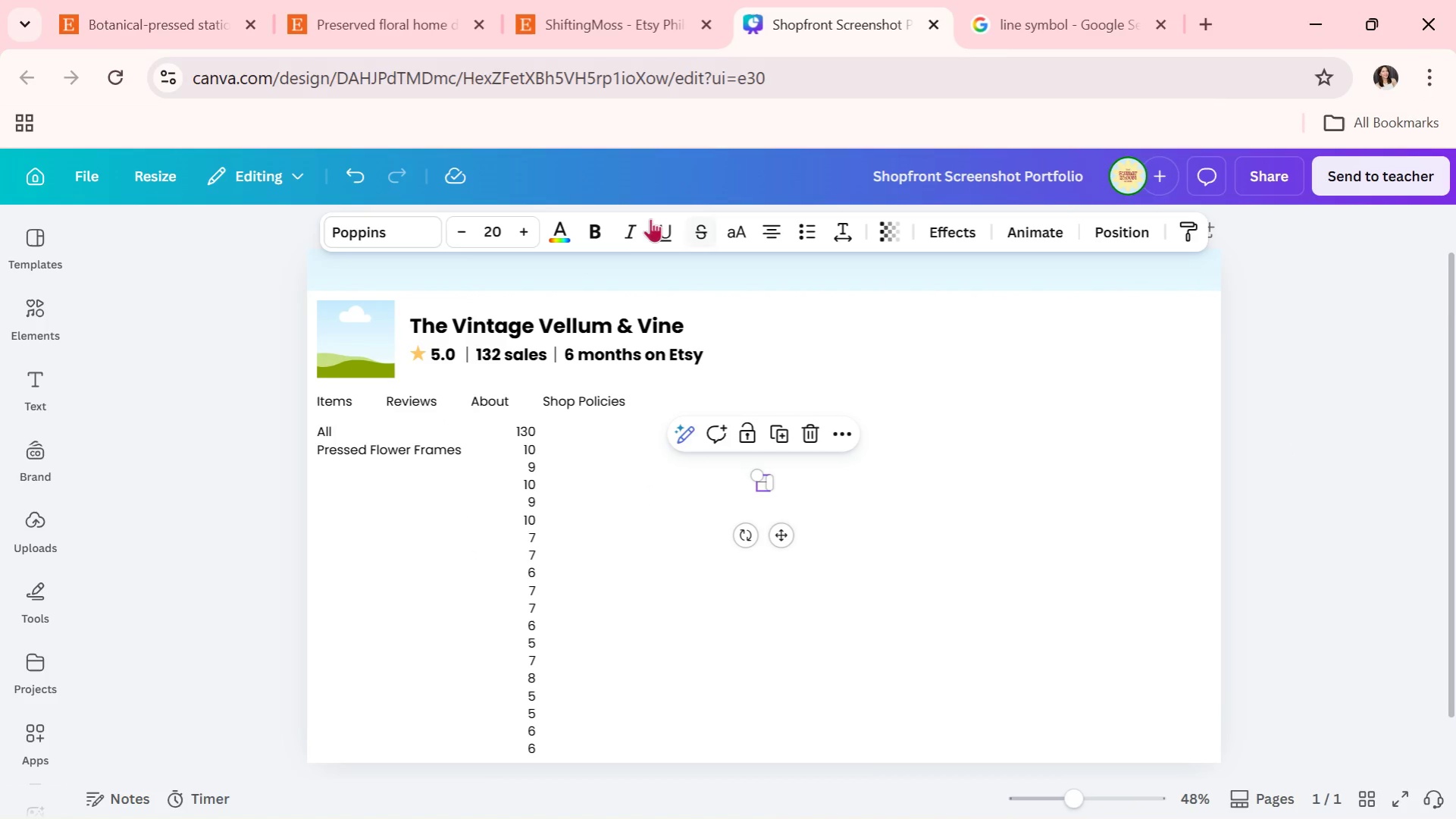 
left_click([593, 227])
 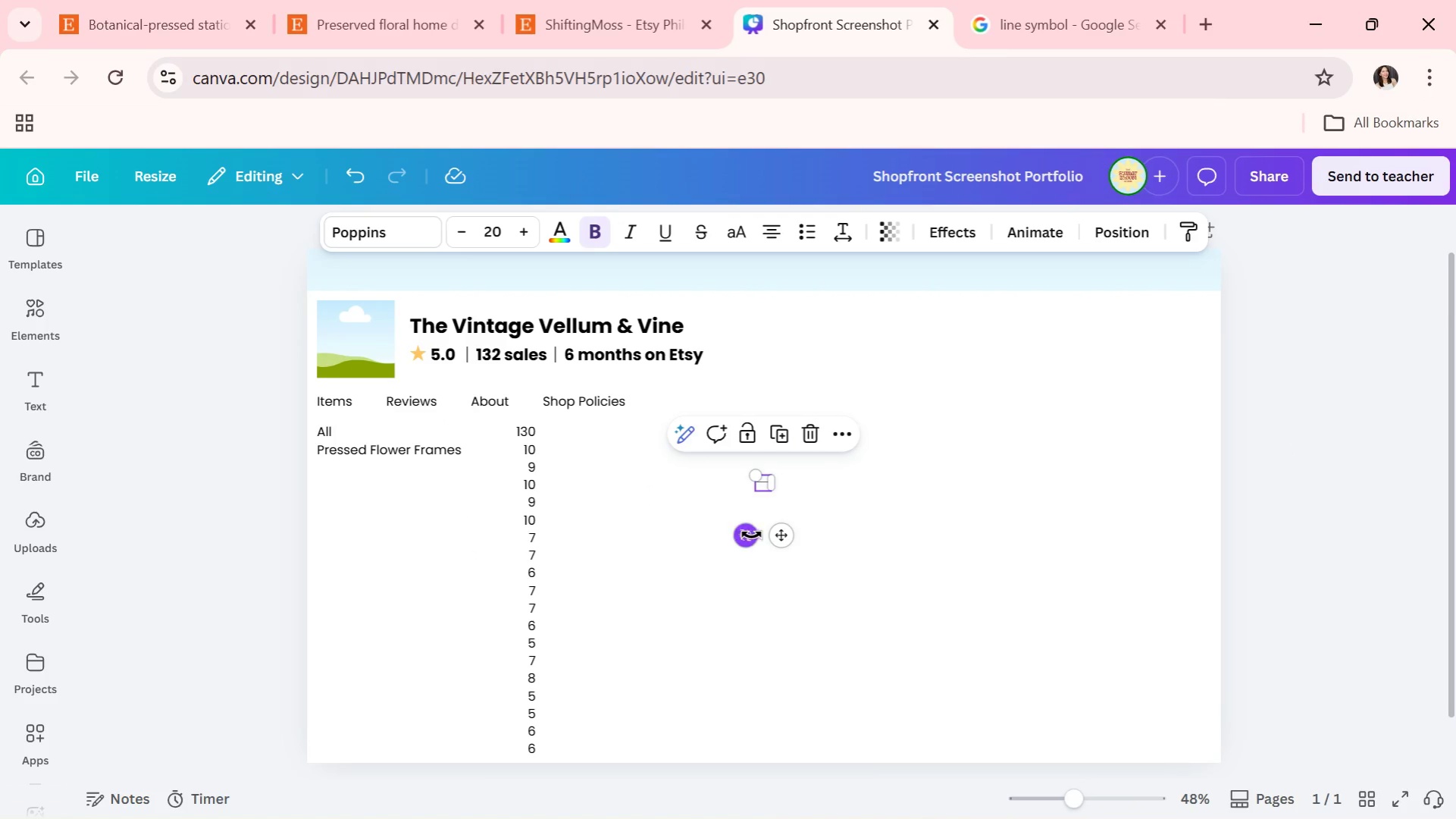 
left_click_drag(start_coordinate=[784, 536], to_coordinate=[355, 469])
 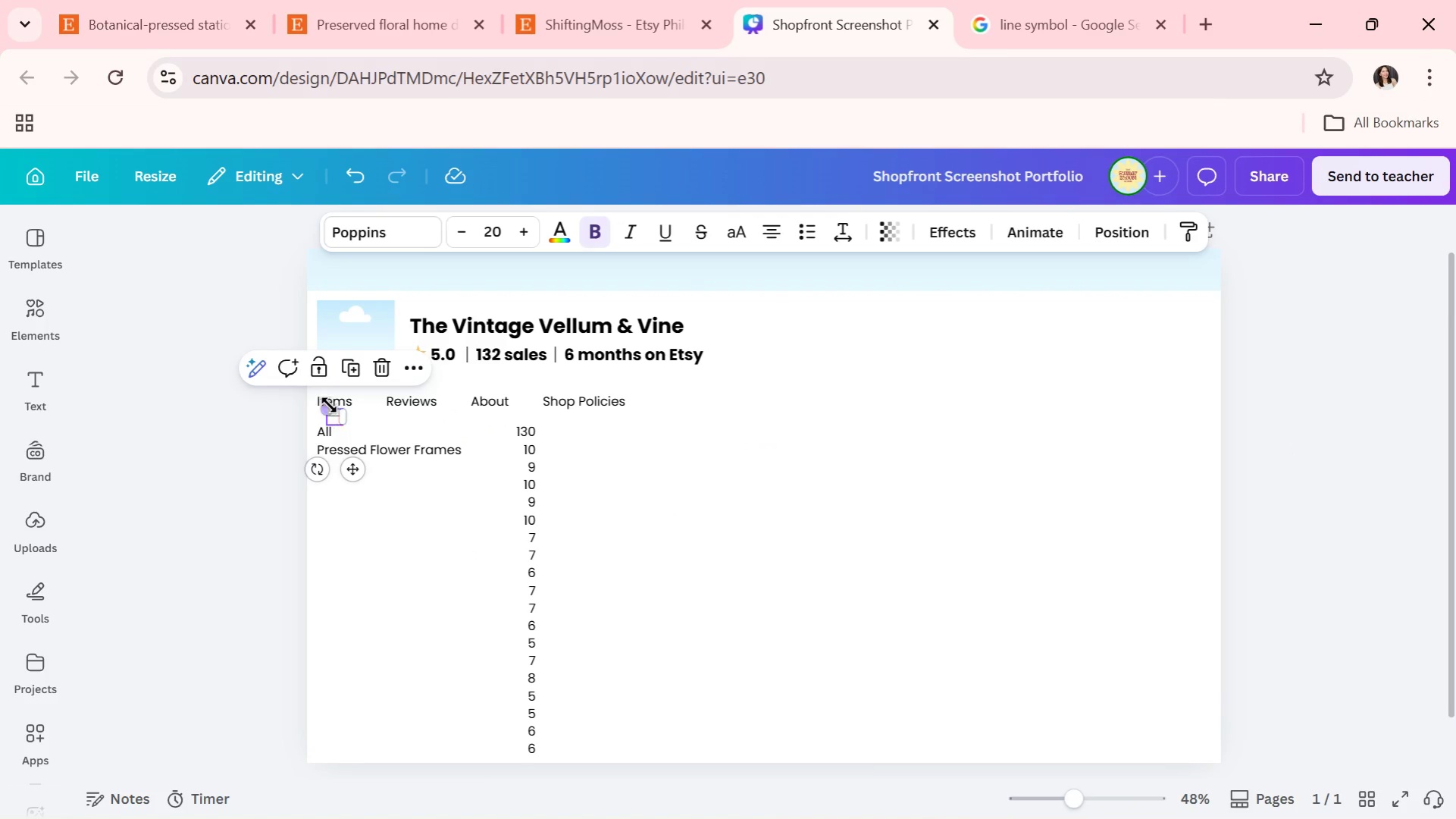 
left_click_drag(start_coordinate=[327, 404], to_coordinate=[287, 405])